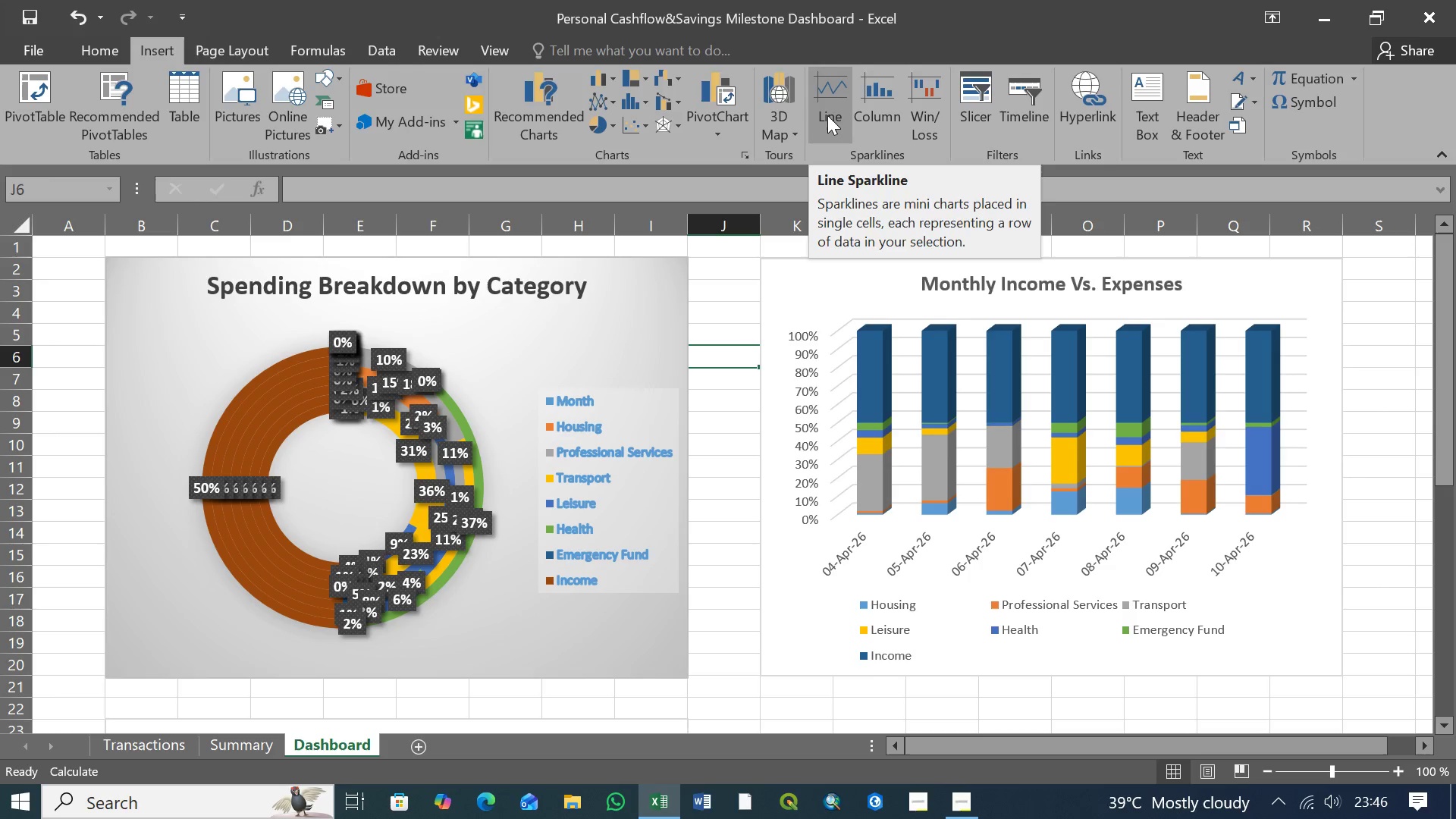 
left_click([830, 114])
 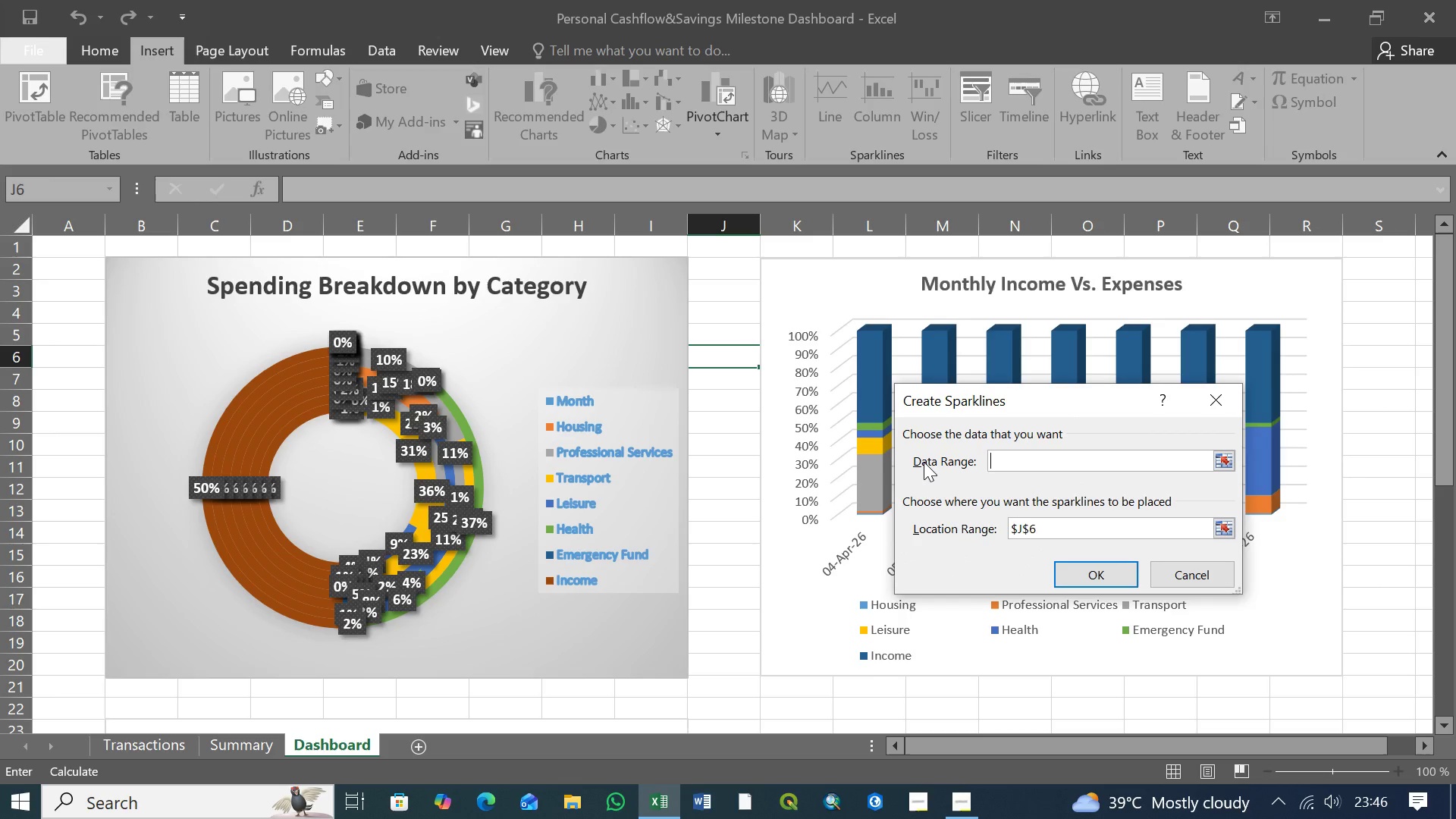 
wait(5.86)
 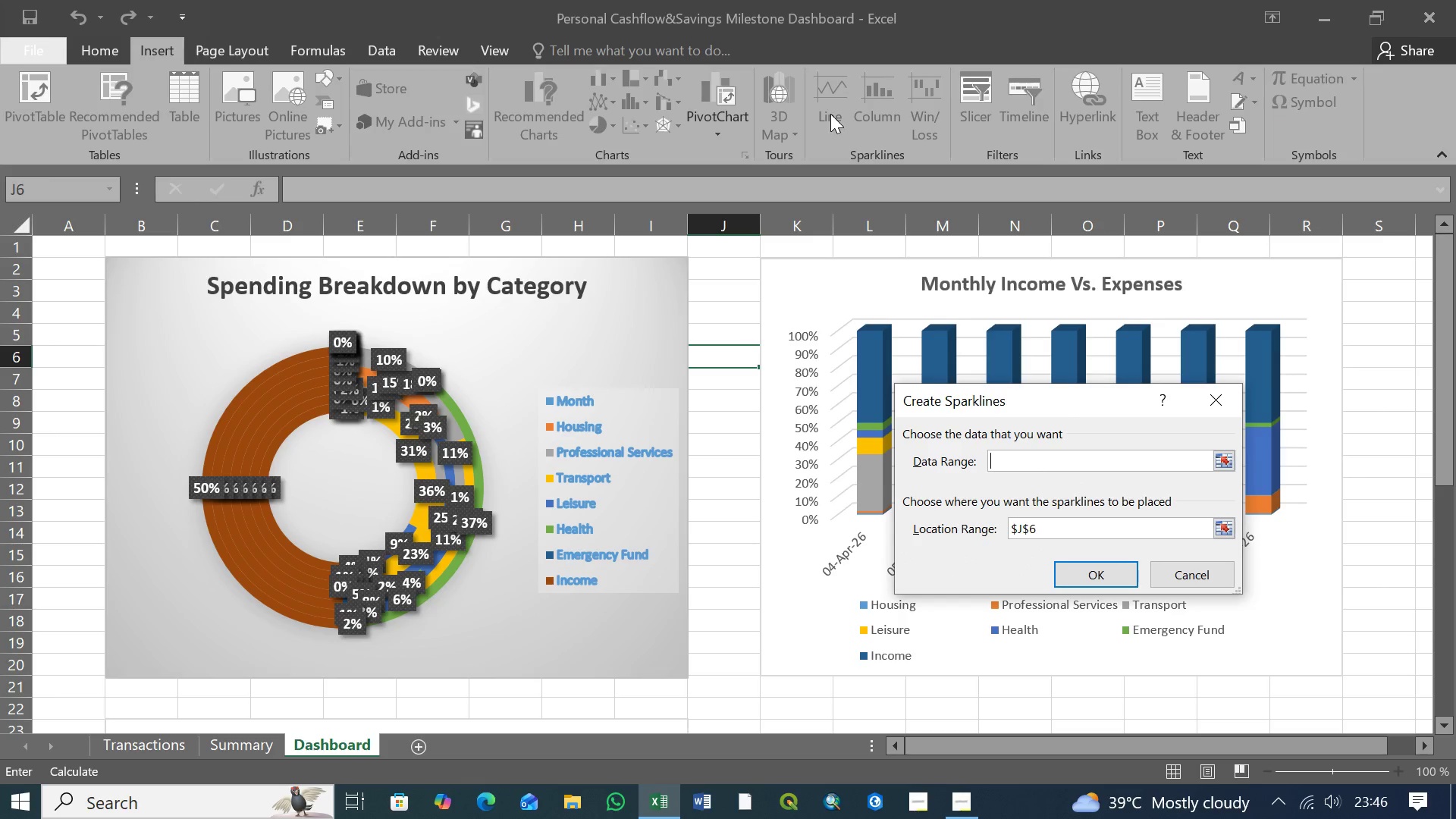 
left_click([1111, 465])
 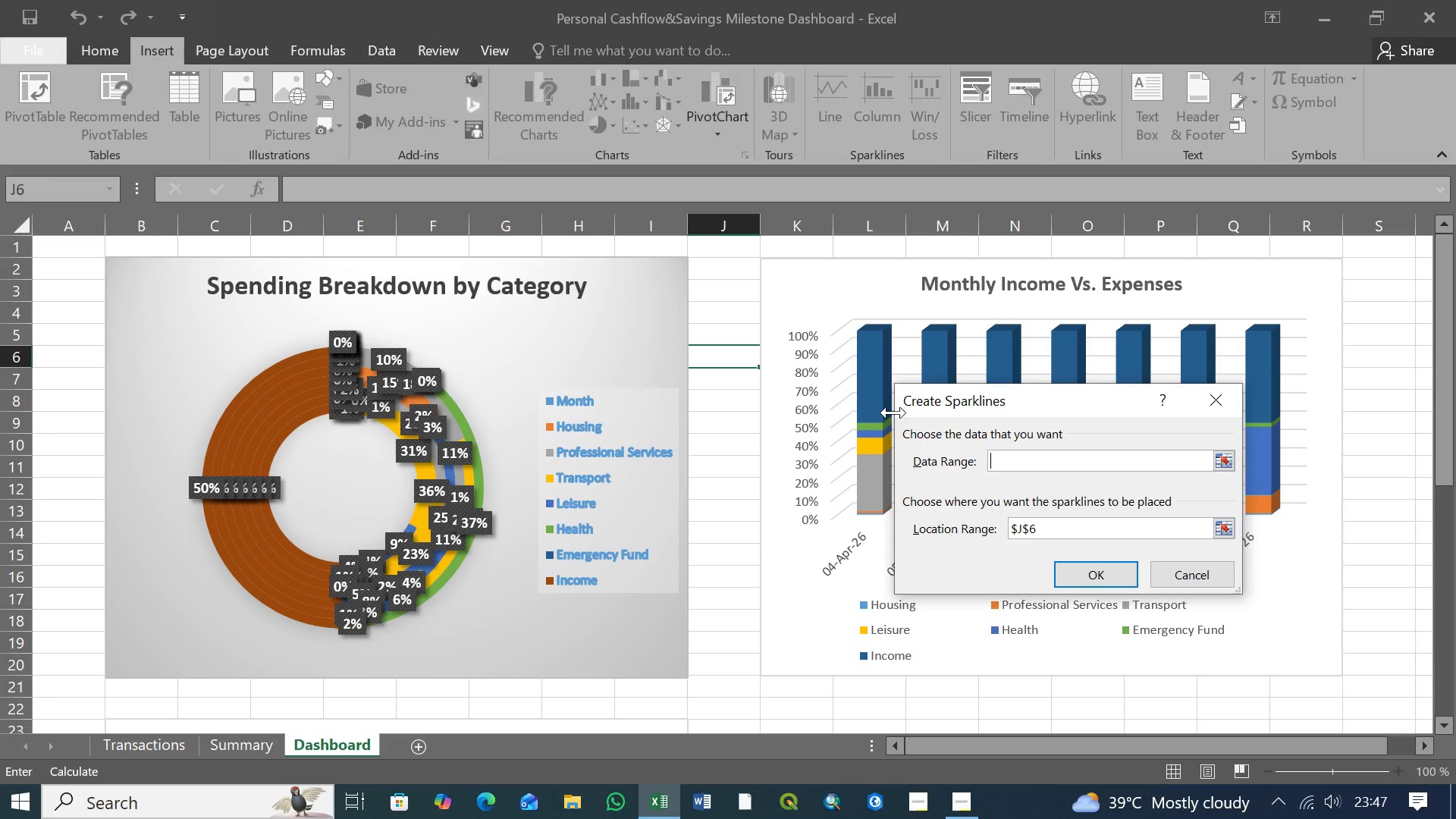 
wait(6.45)
 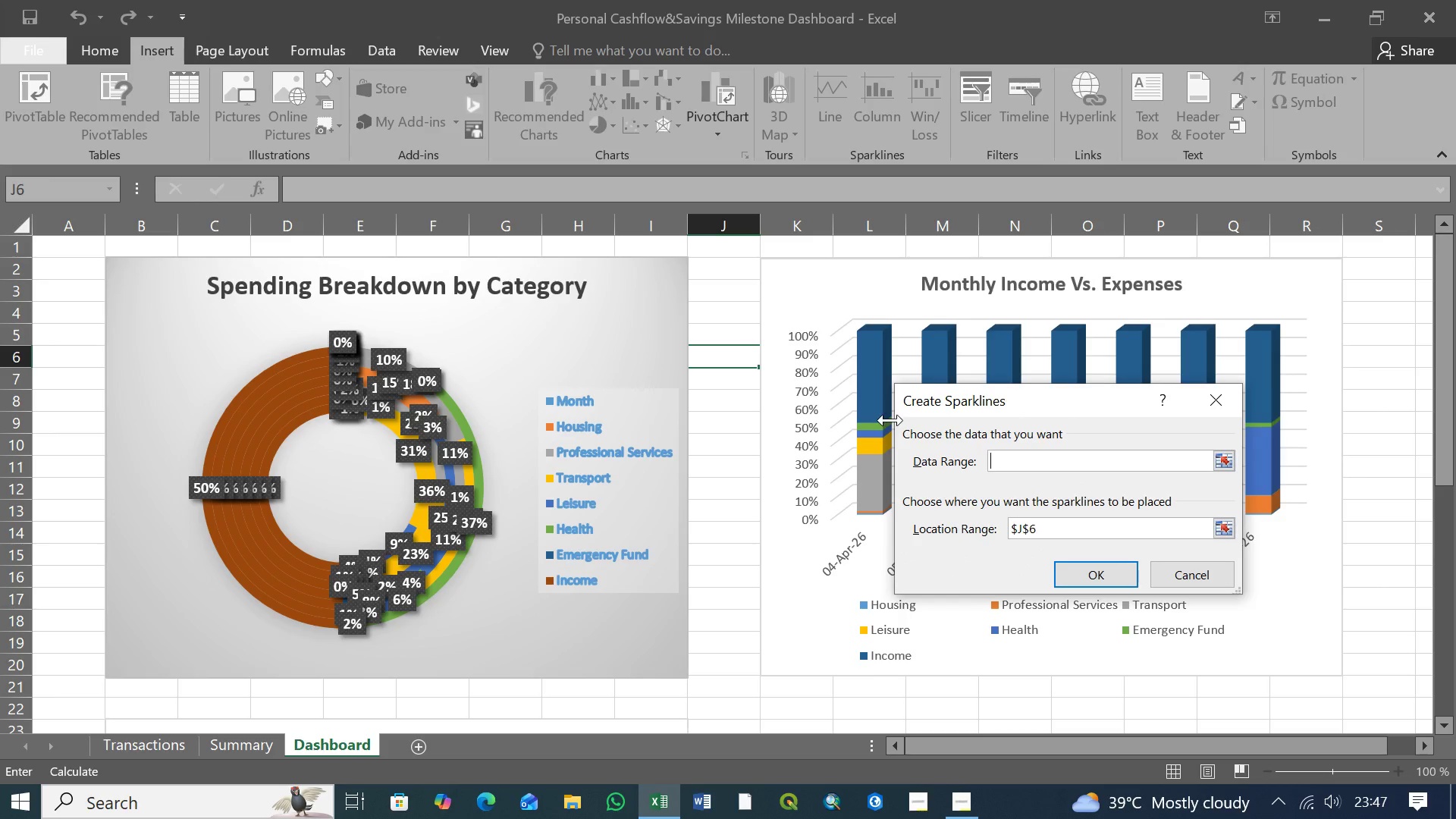 
left_click([858, 541])
 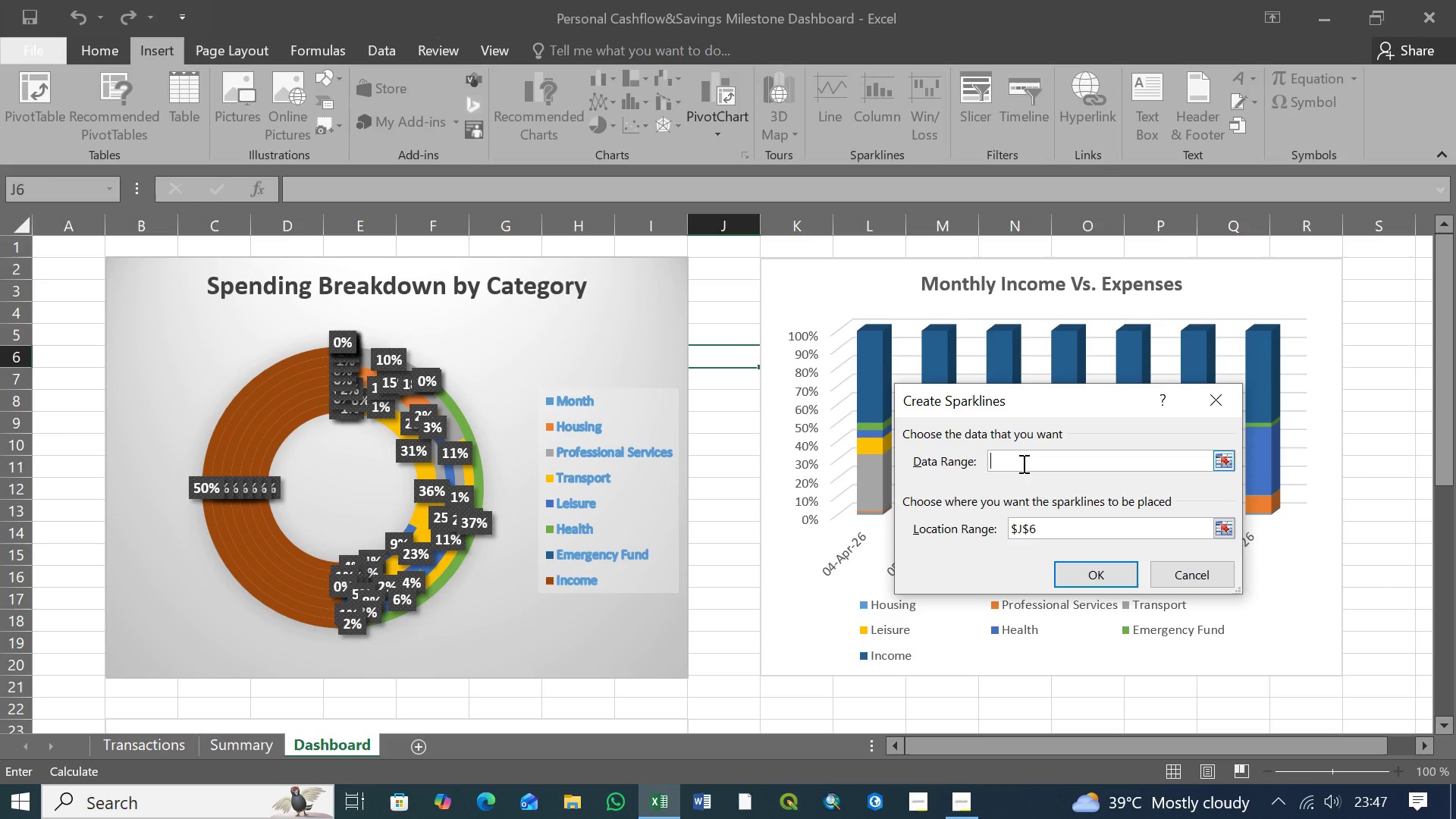 
left_click([1022, 463])
 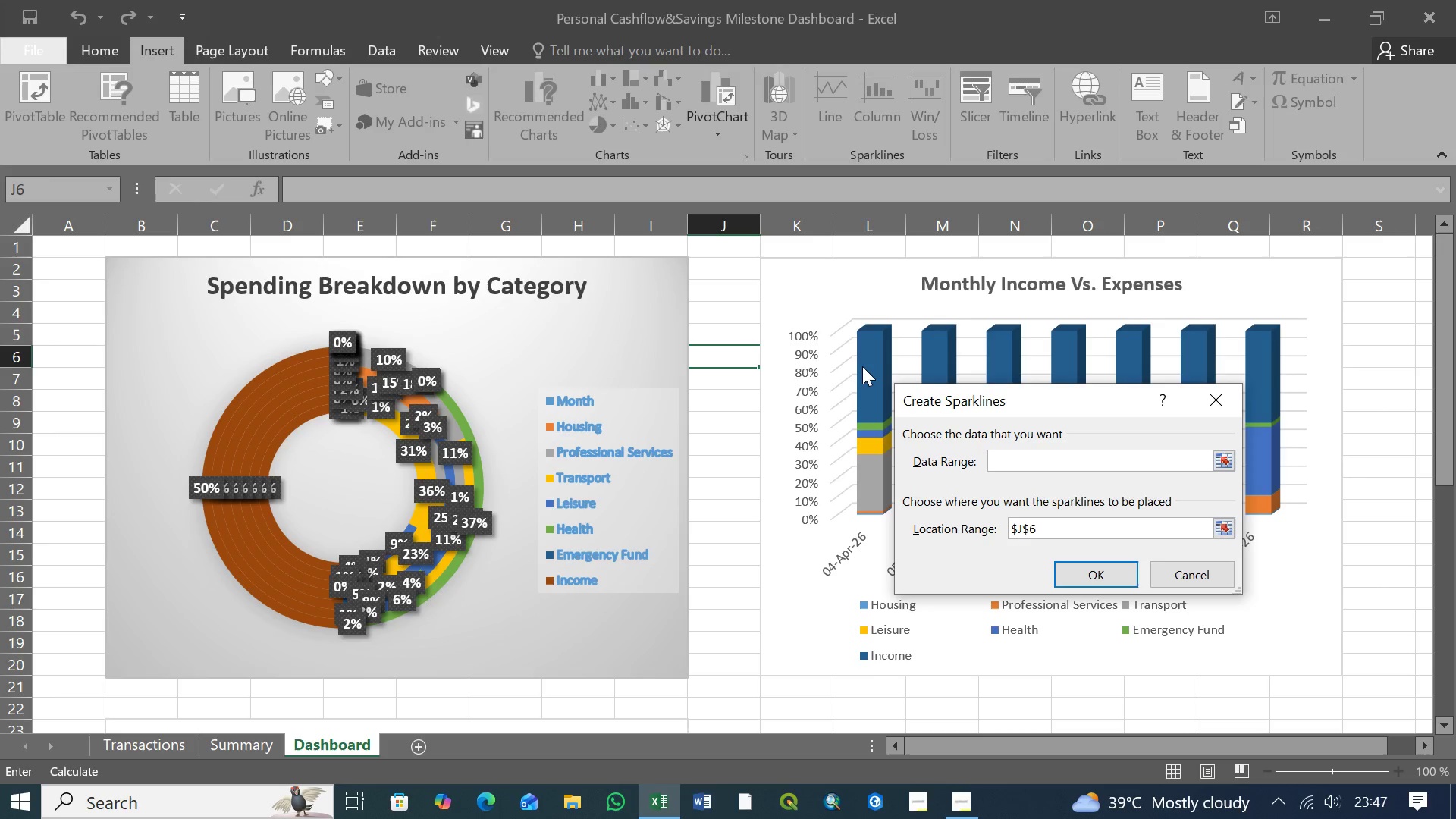 
left_click([863, 367])
 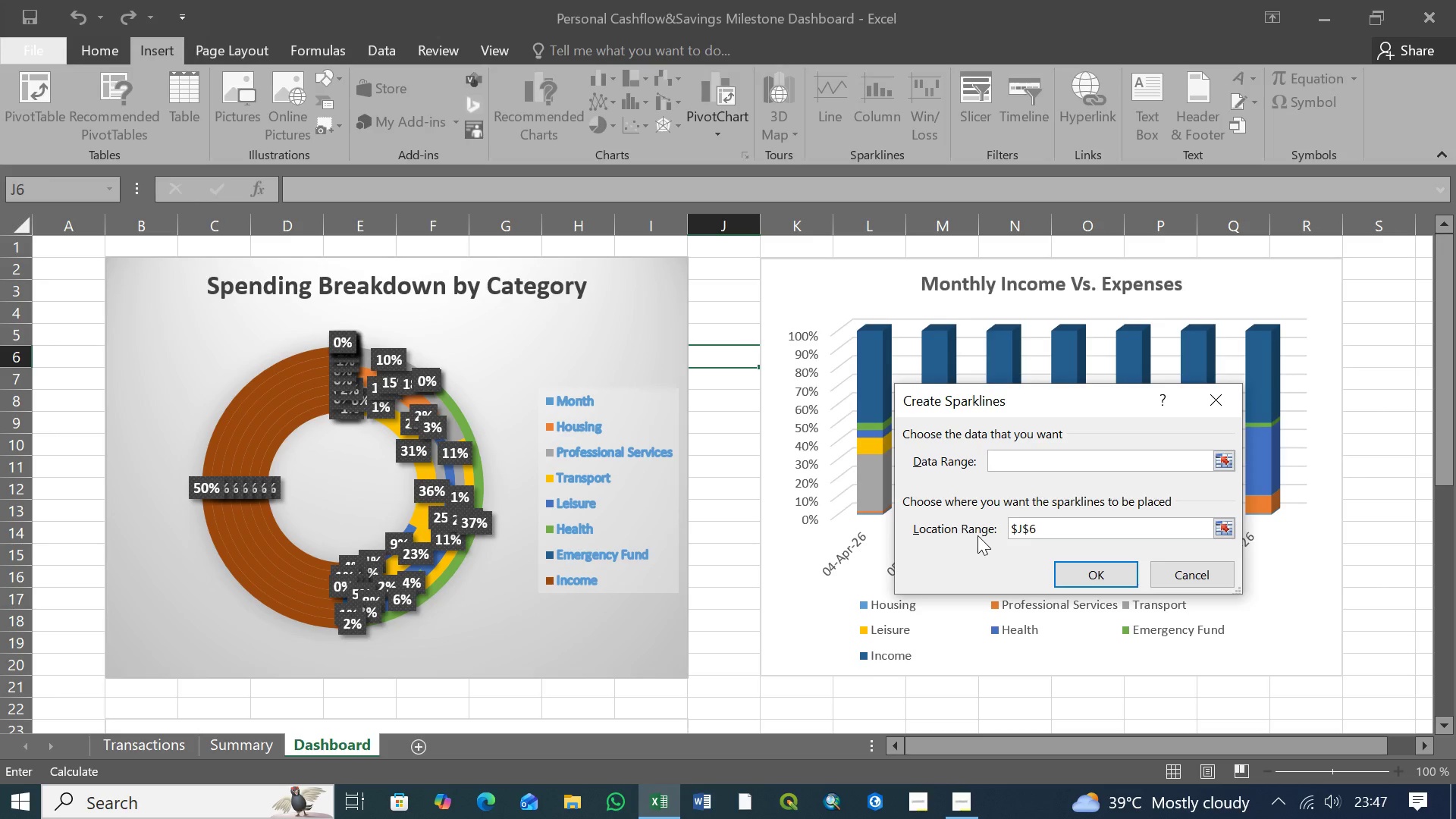 
left_click([1007, 454])
 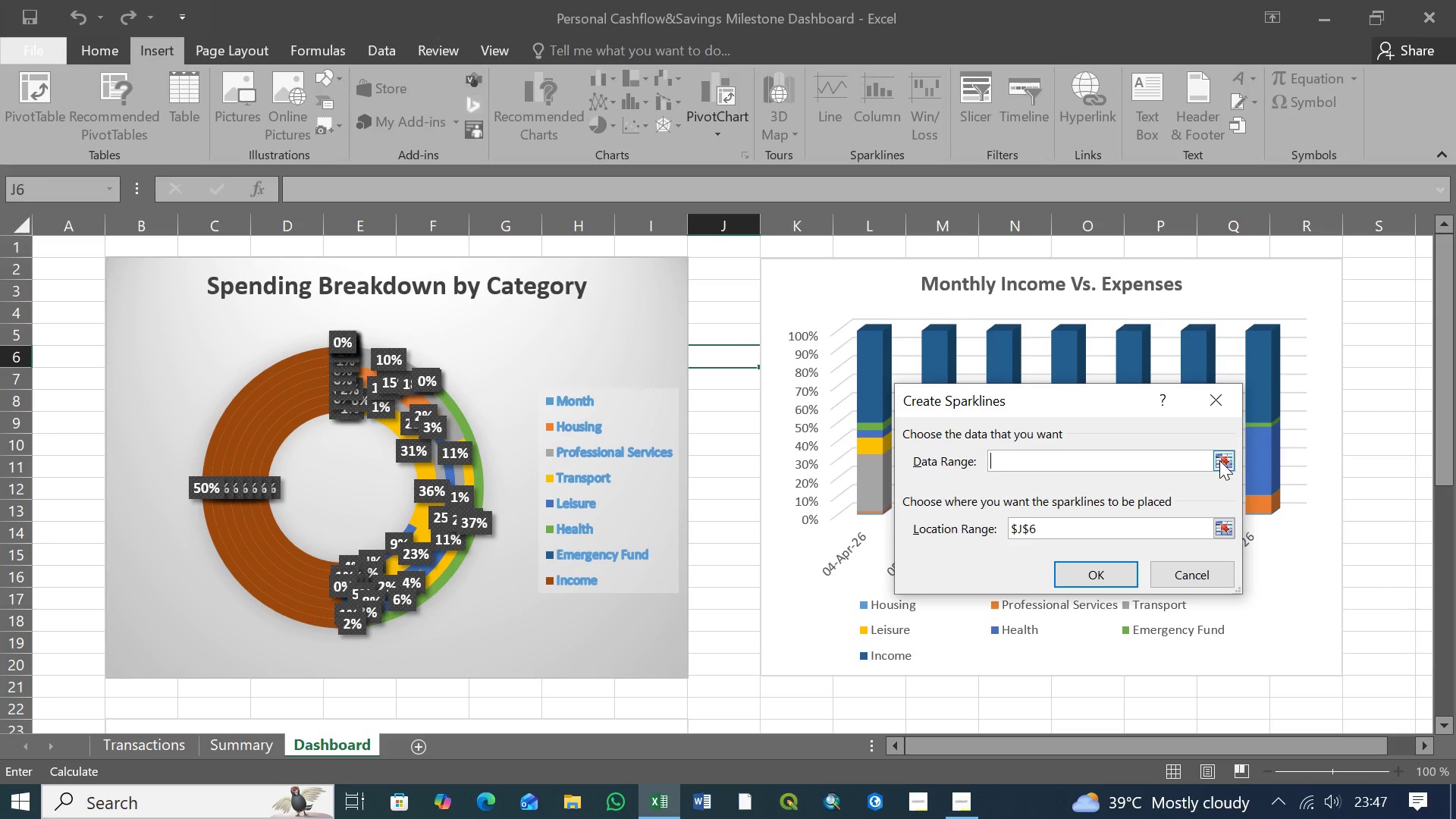 
left_click([1219, 460])
 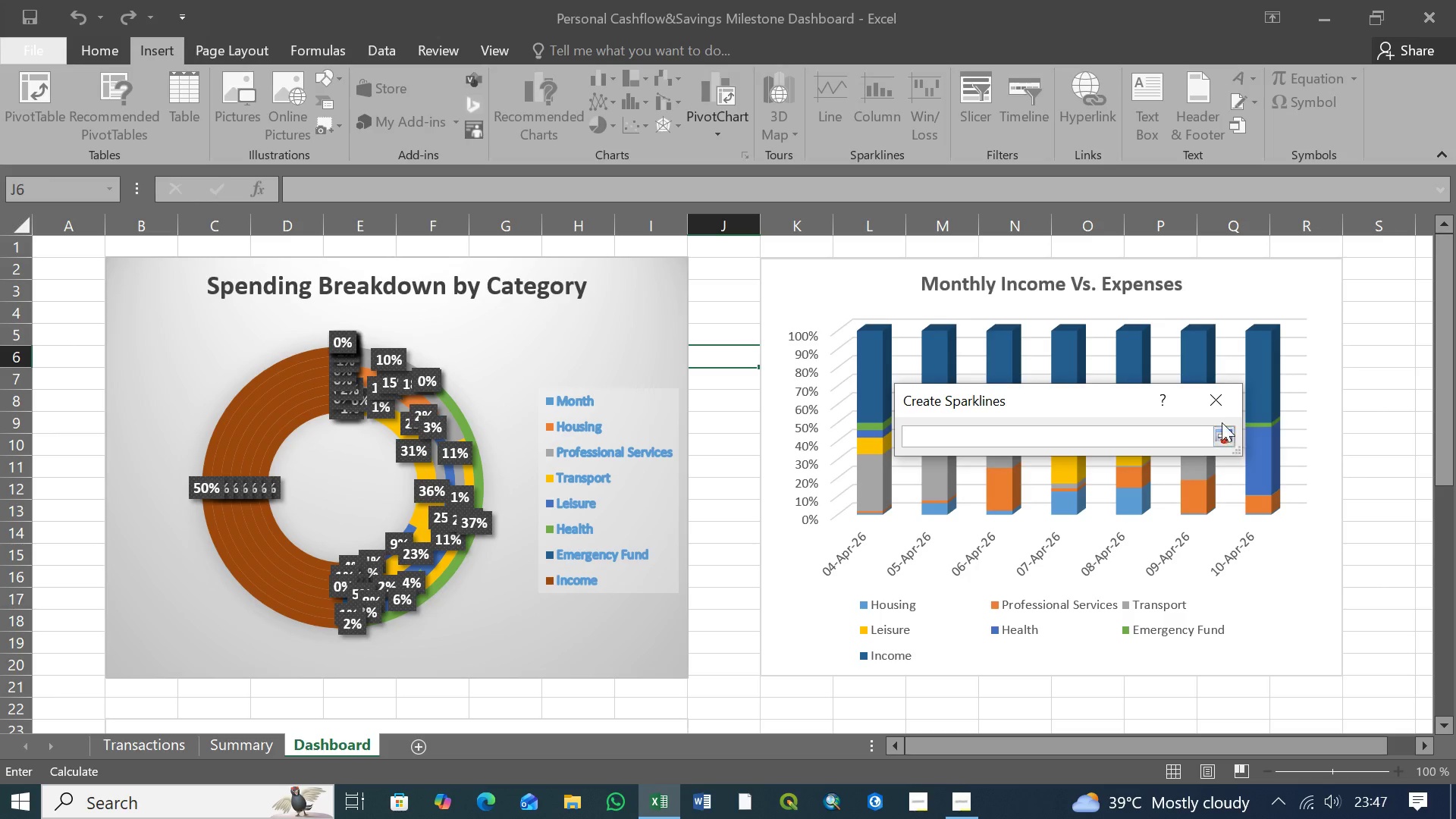 
left_click([1215, 401])
 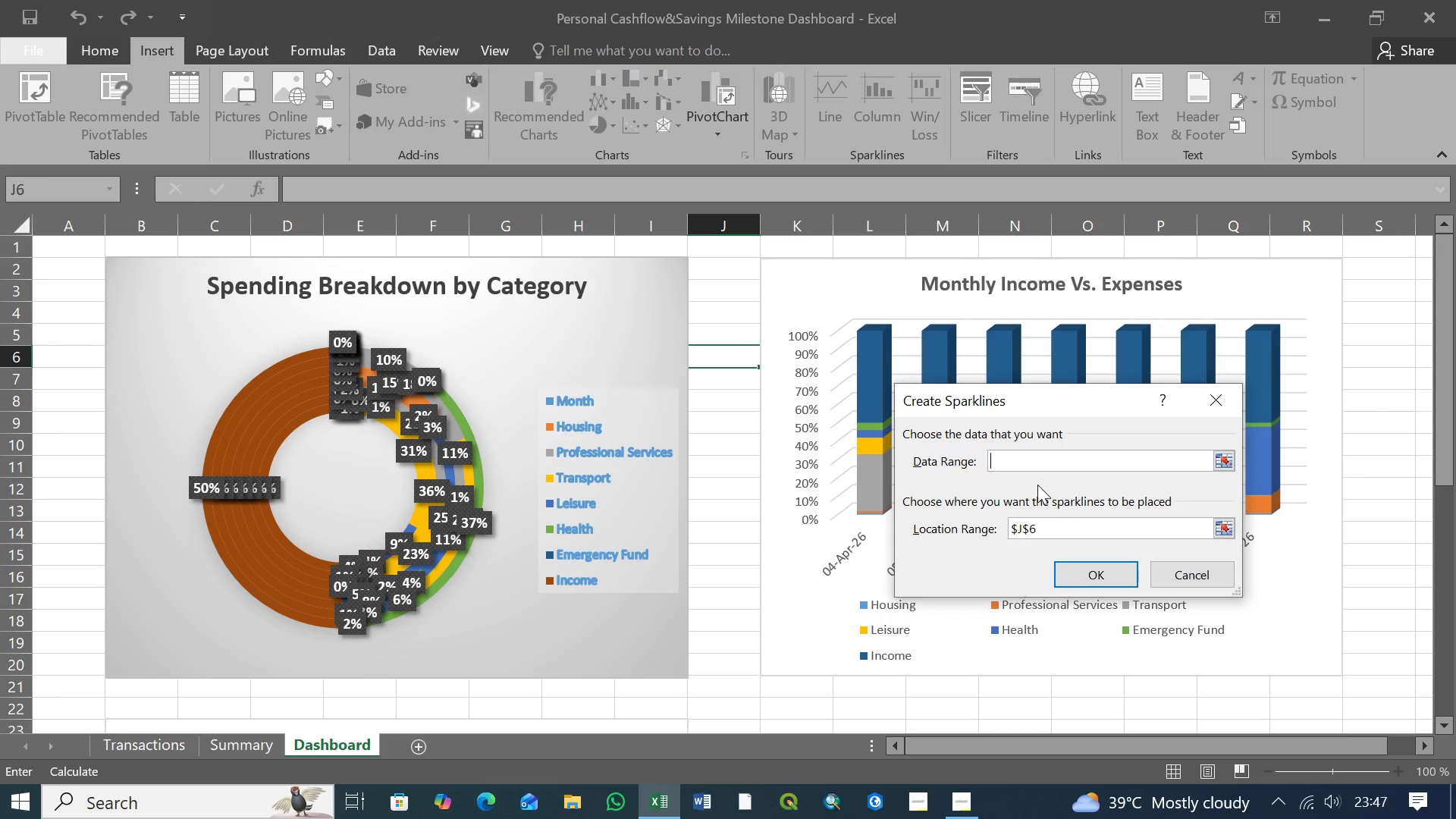 
left_click([1017, 452])
 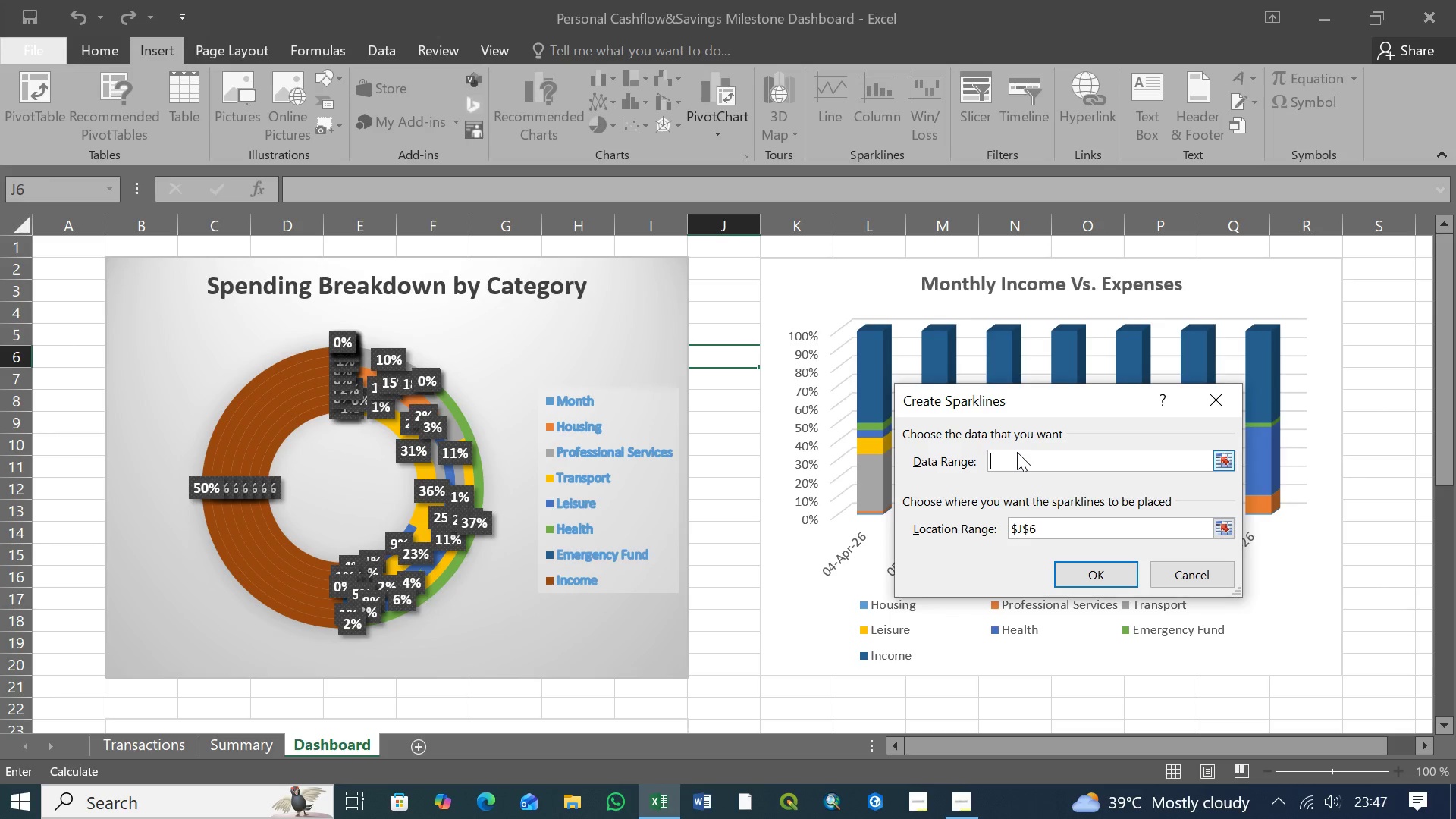 
wait(6.14)
 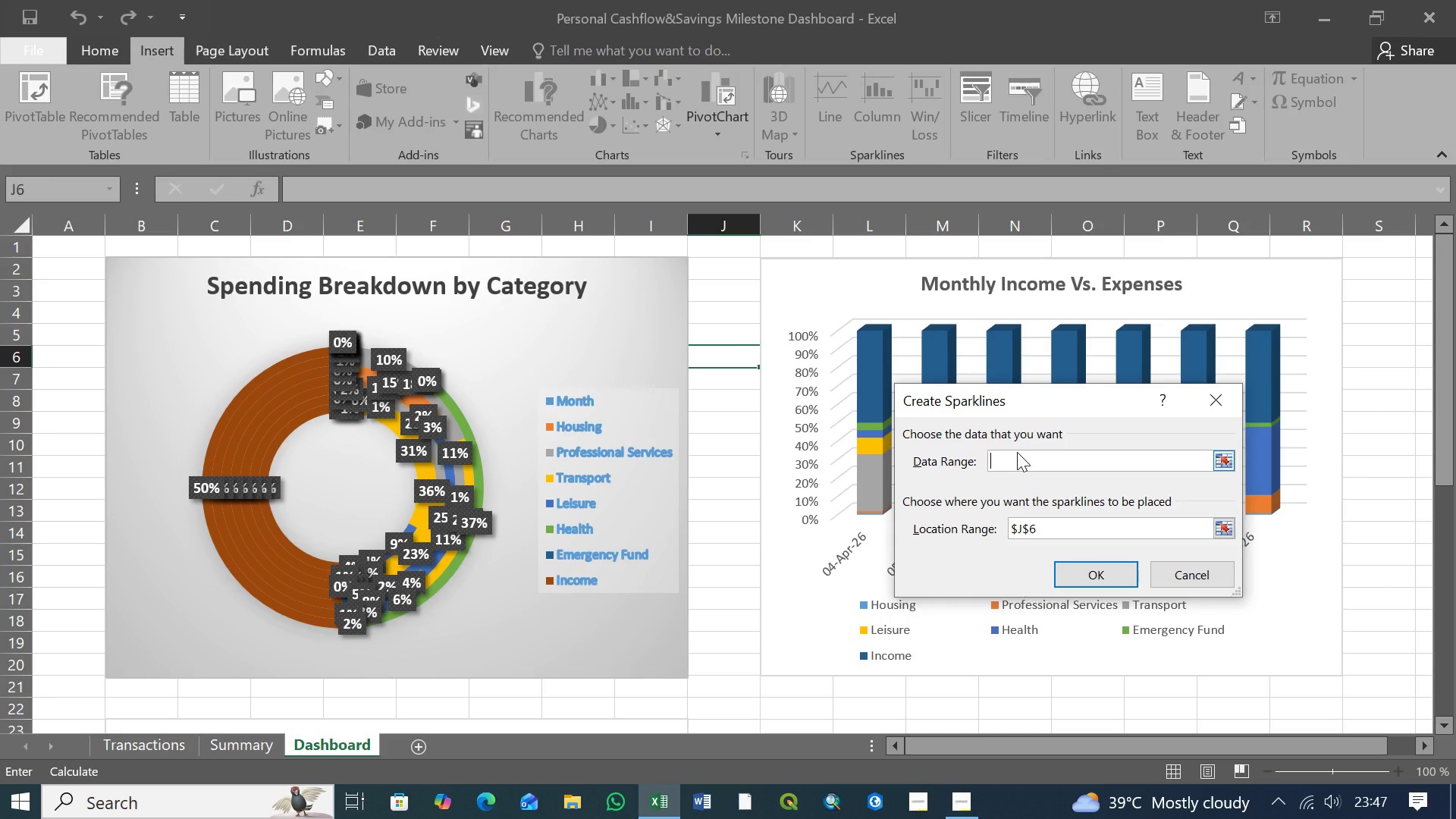 
left_click([876, 606])
 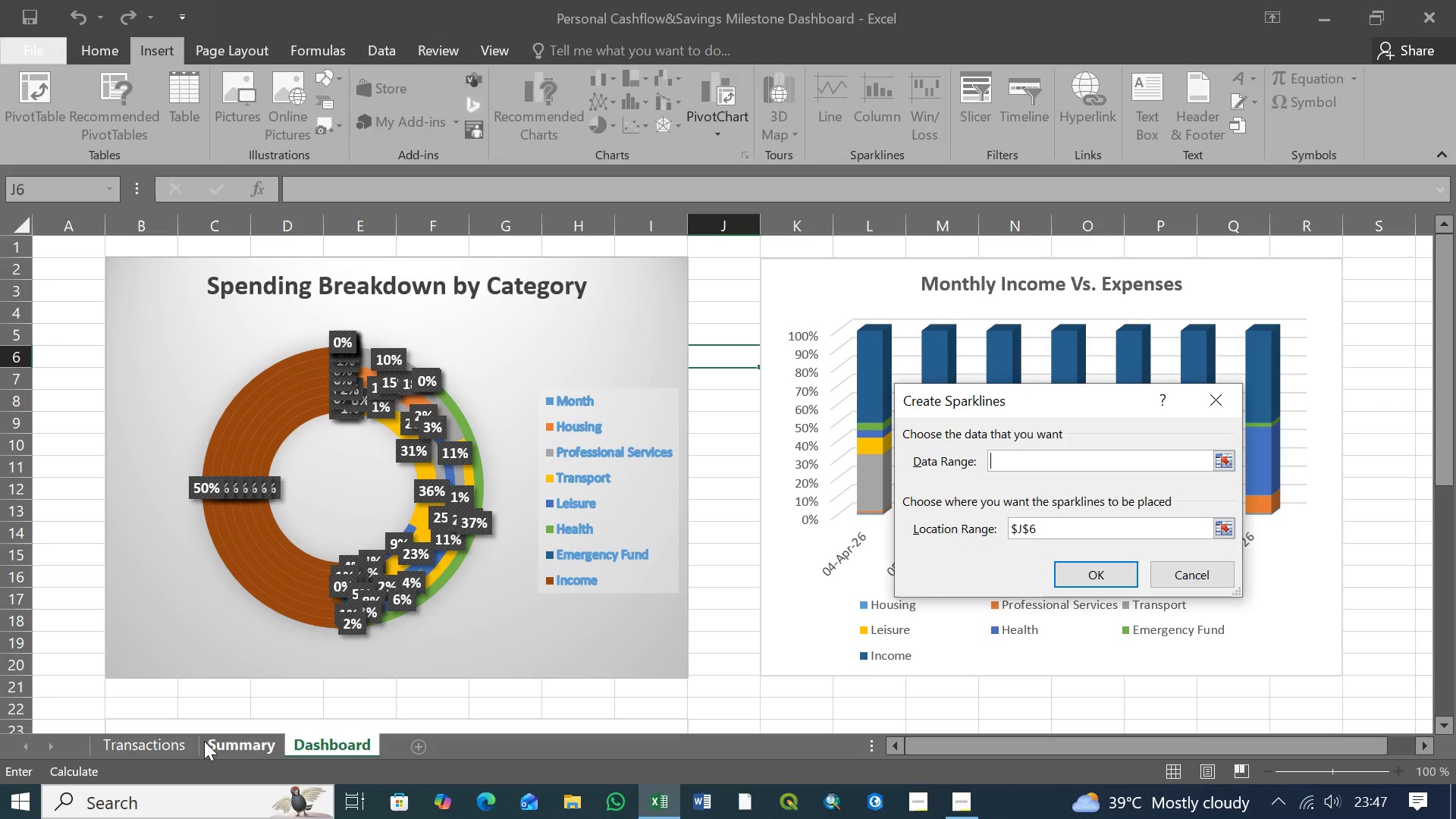 
left_click([165, 746])
 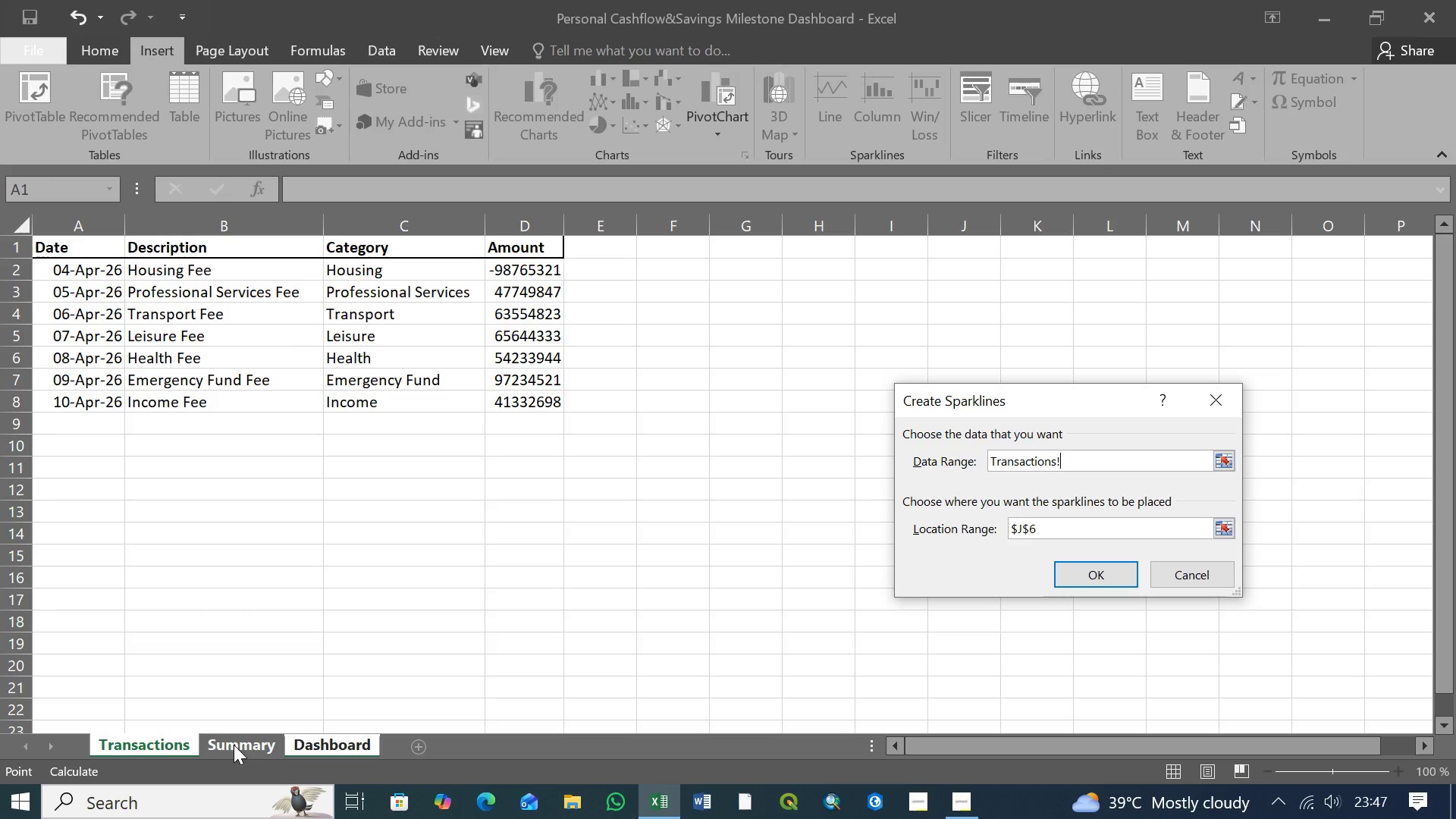 
wait(11.56)
 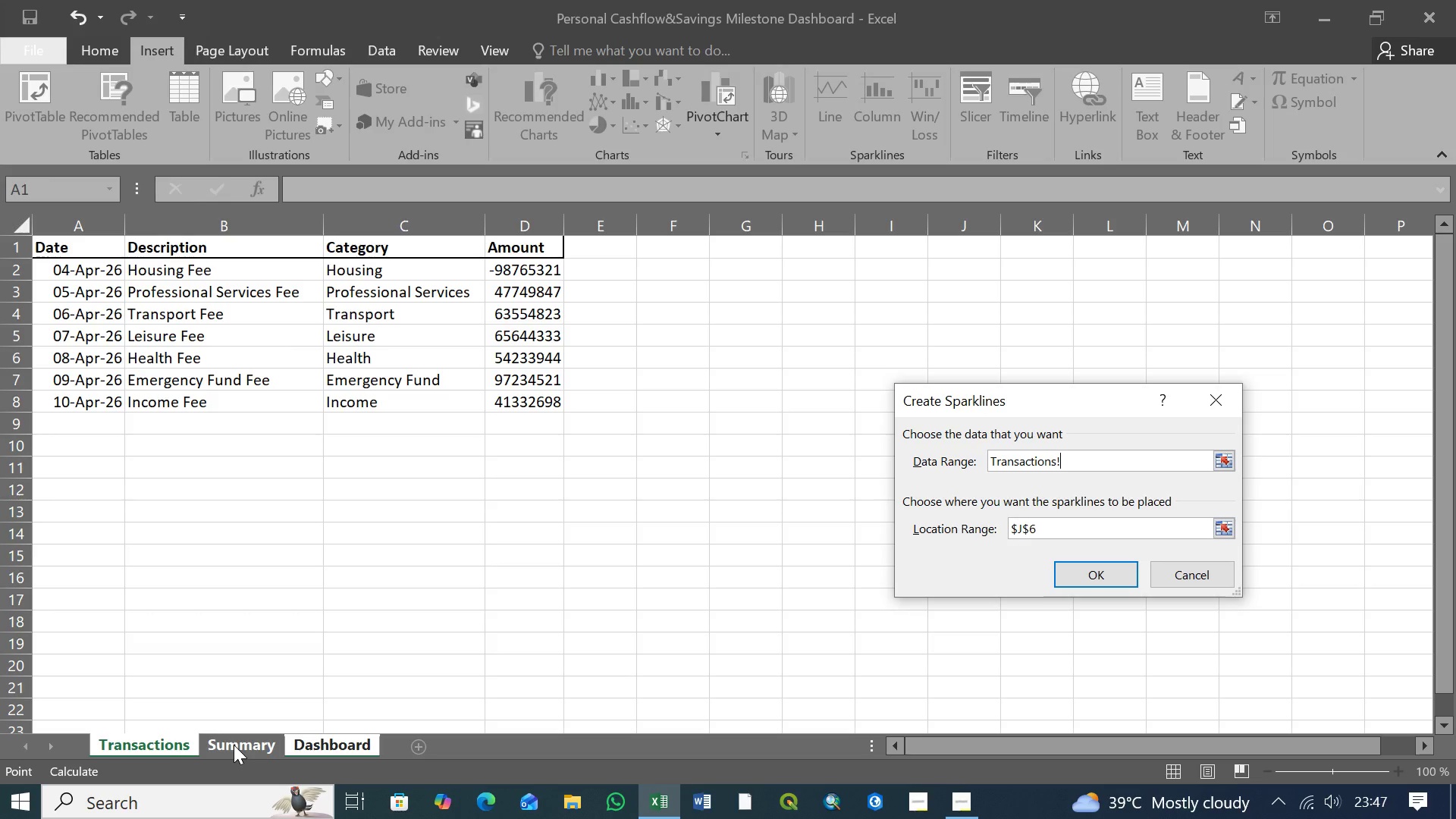 
left_click([1043, 526])
 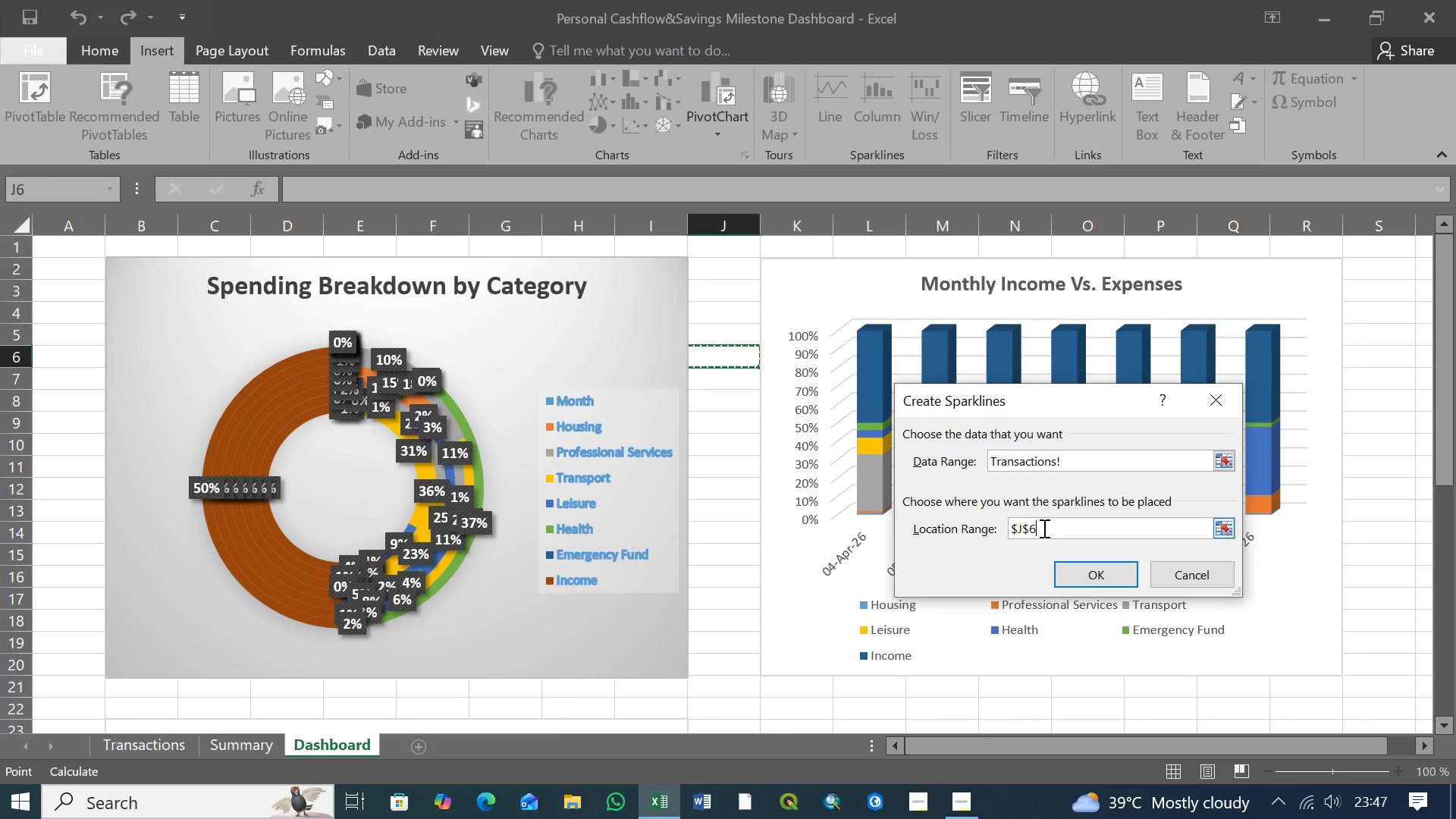 
left_click_drag(start_coordinate=[1043, 528], to_coordinate=[1002, 529])
 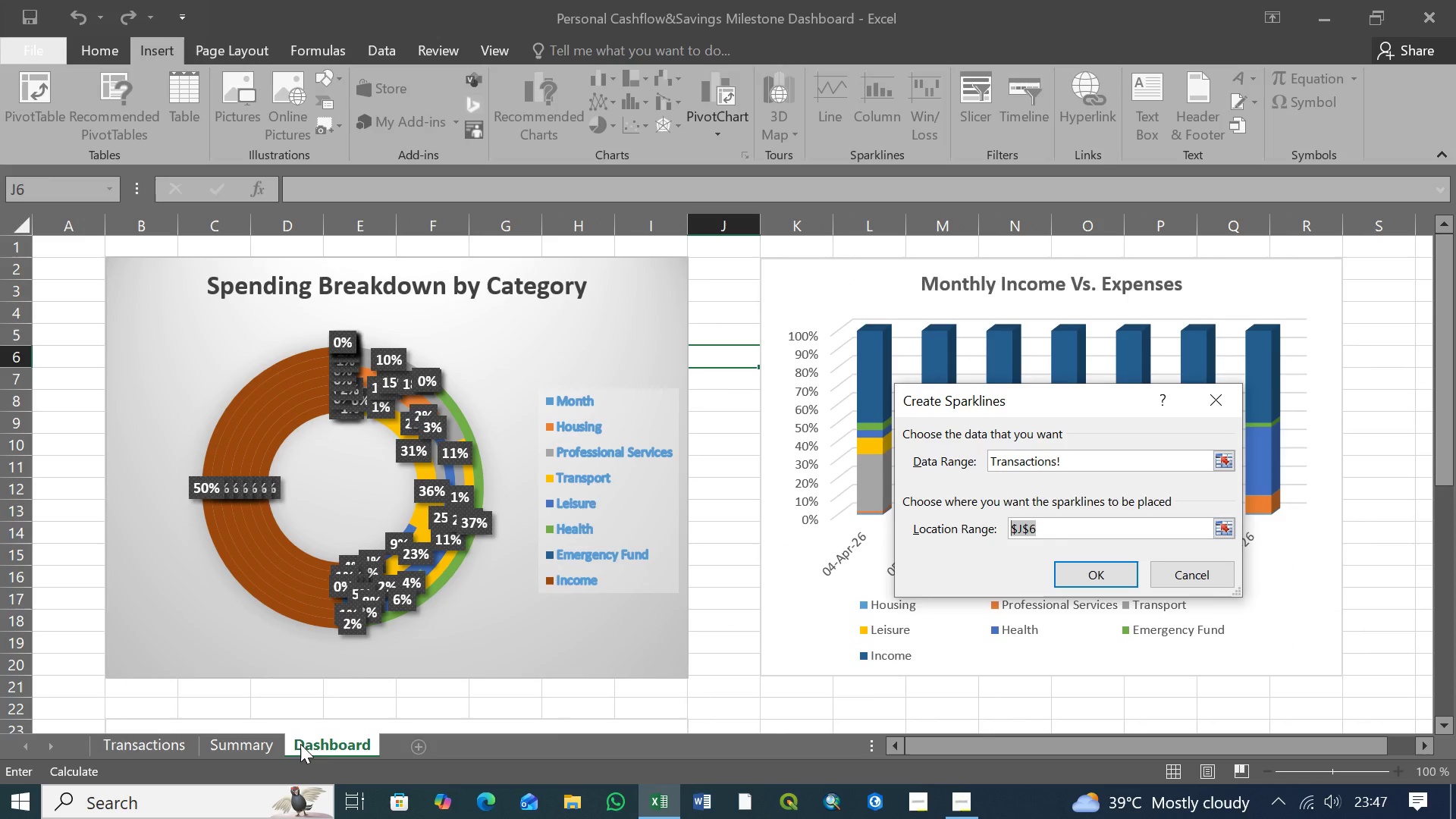 
left_click([319, 745])
 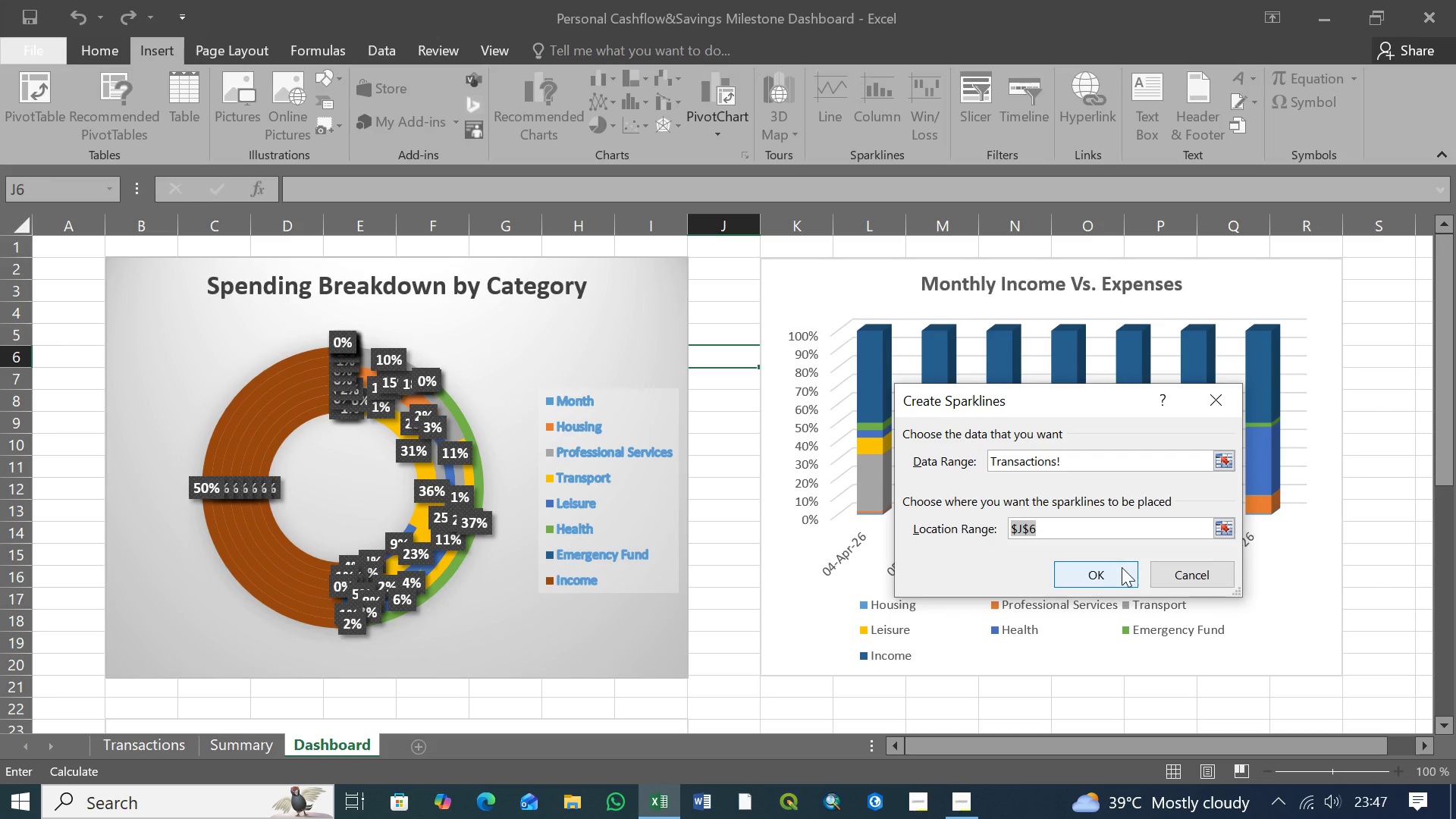 
left_click([1114, 574])
 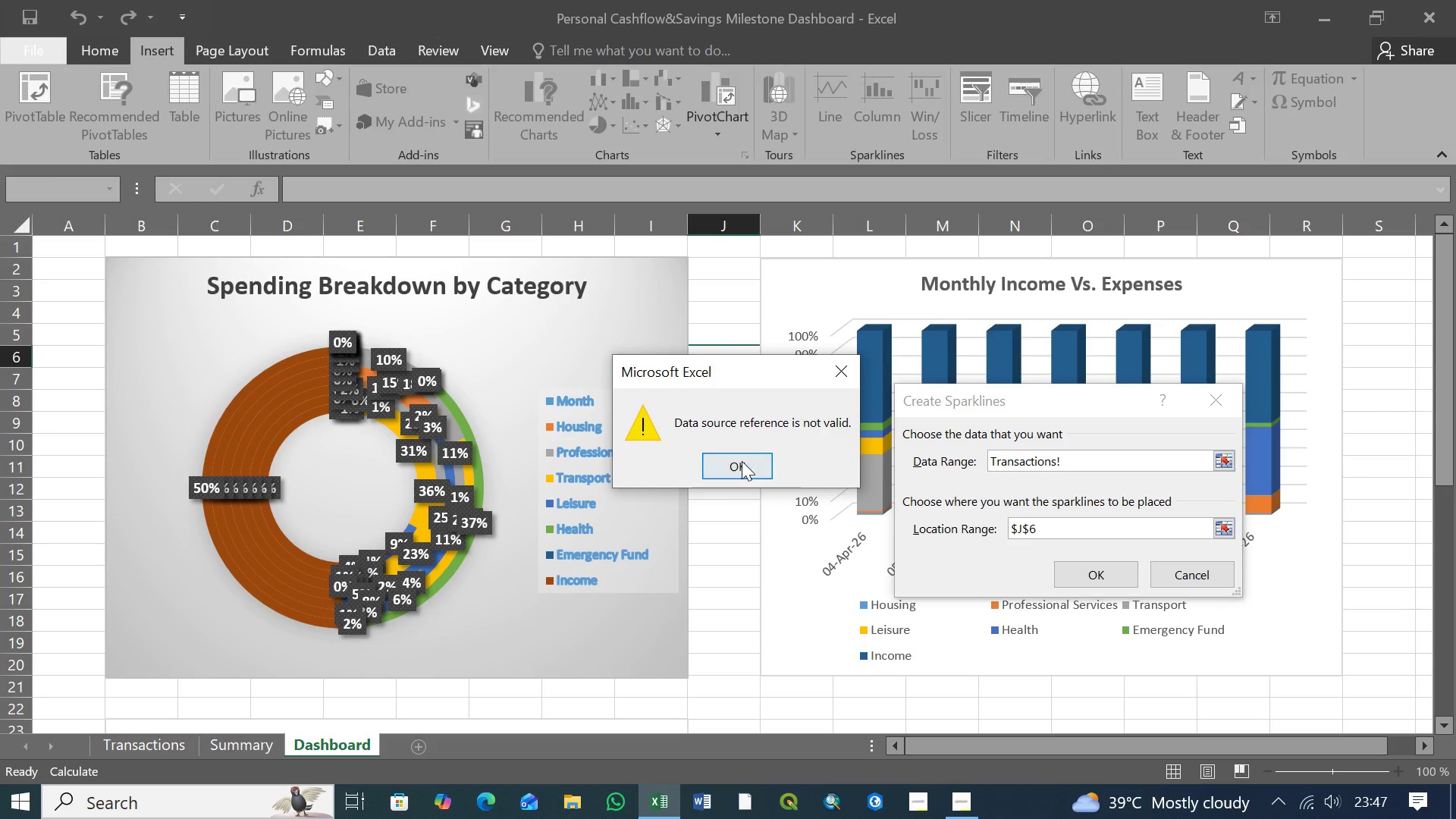 
left_click([733, 468])
 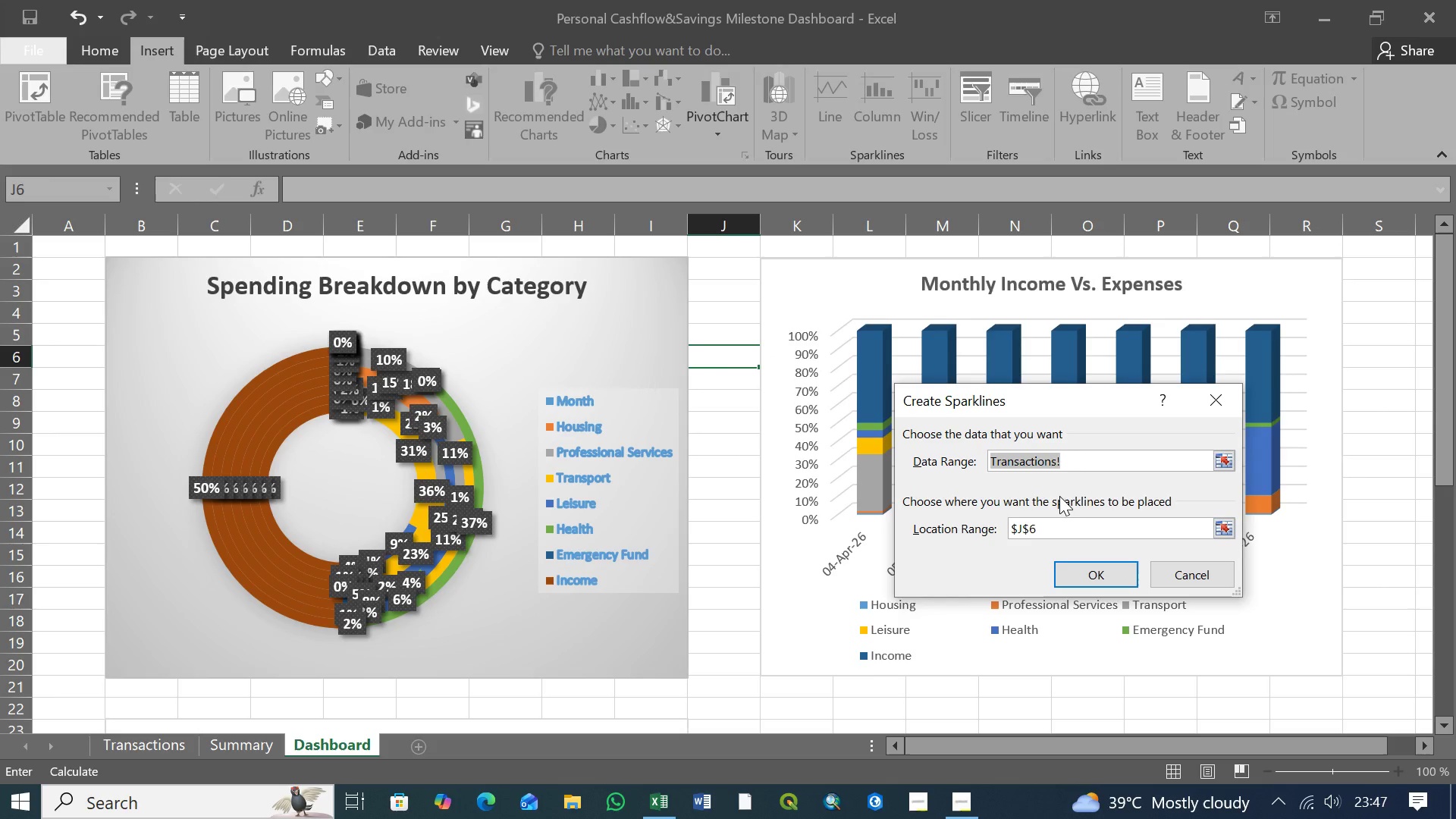 
left_click([1072, 453])
 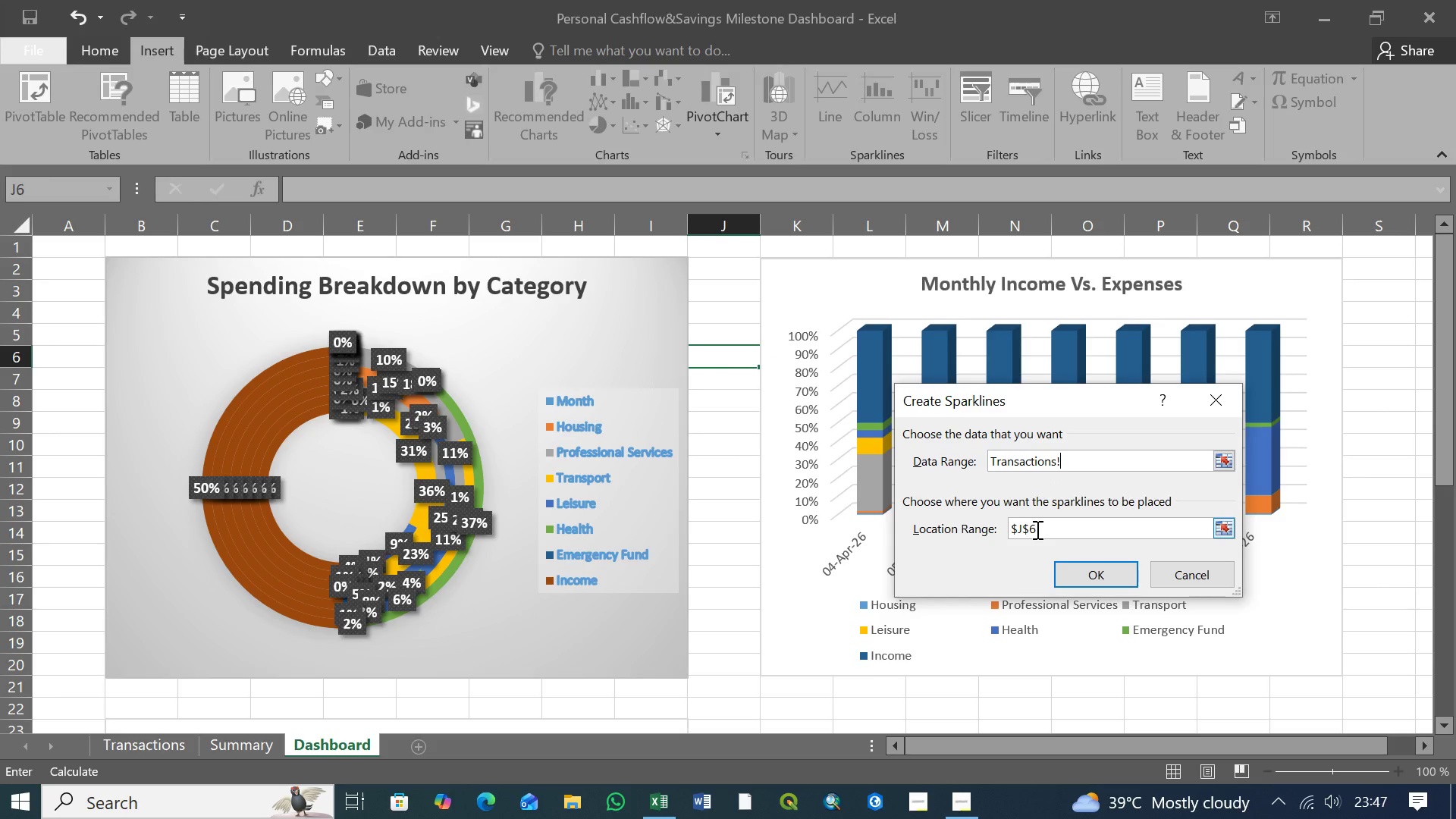 
left_click_drag(start_coordinate=[1036, 529], to_coordinate=[1003, 533])
 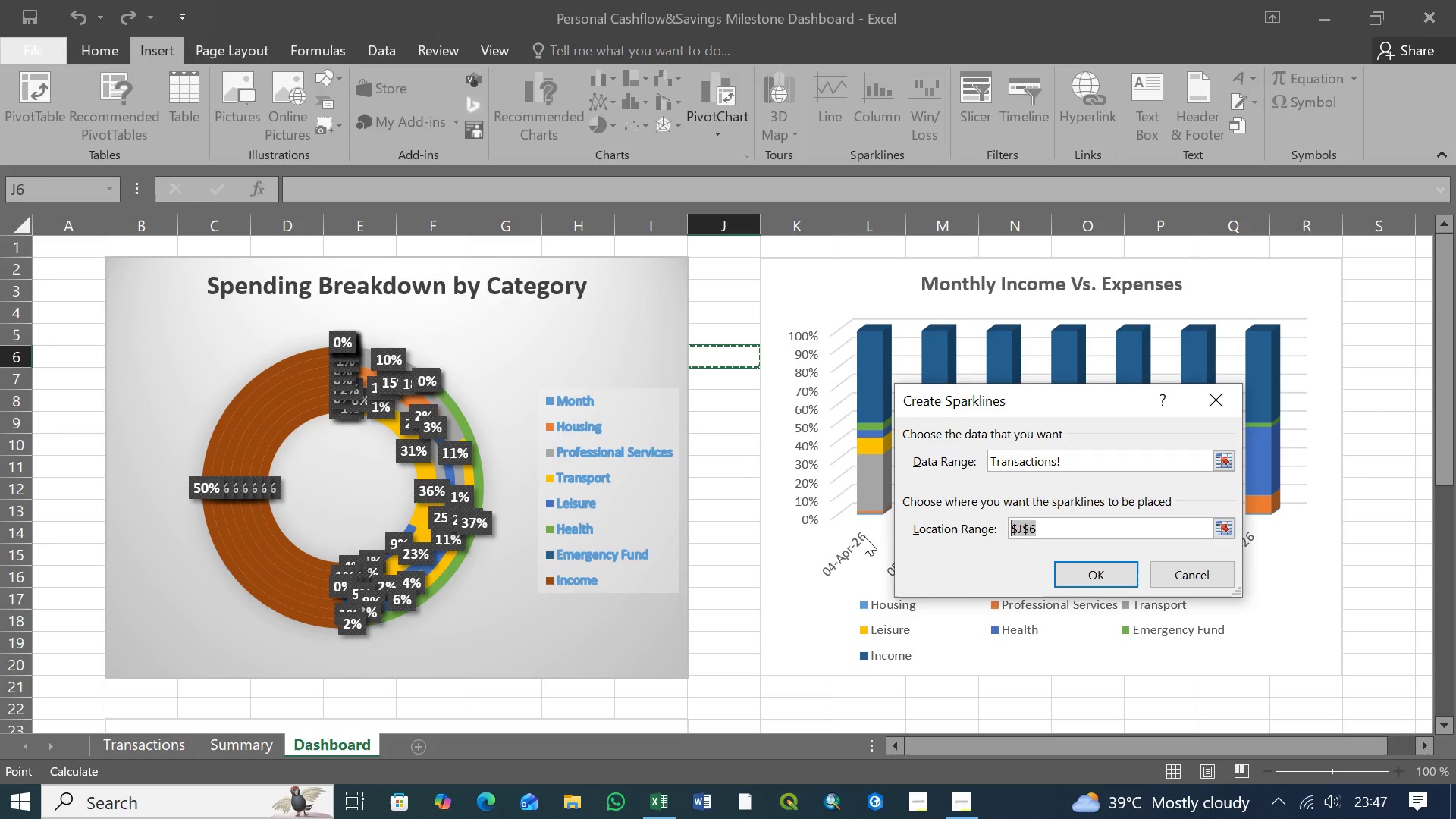 
left_click([833, 538])
 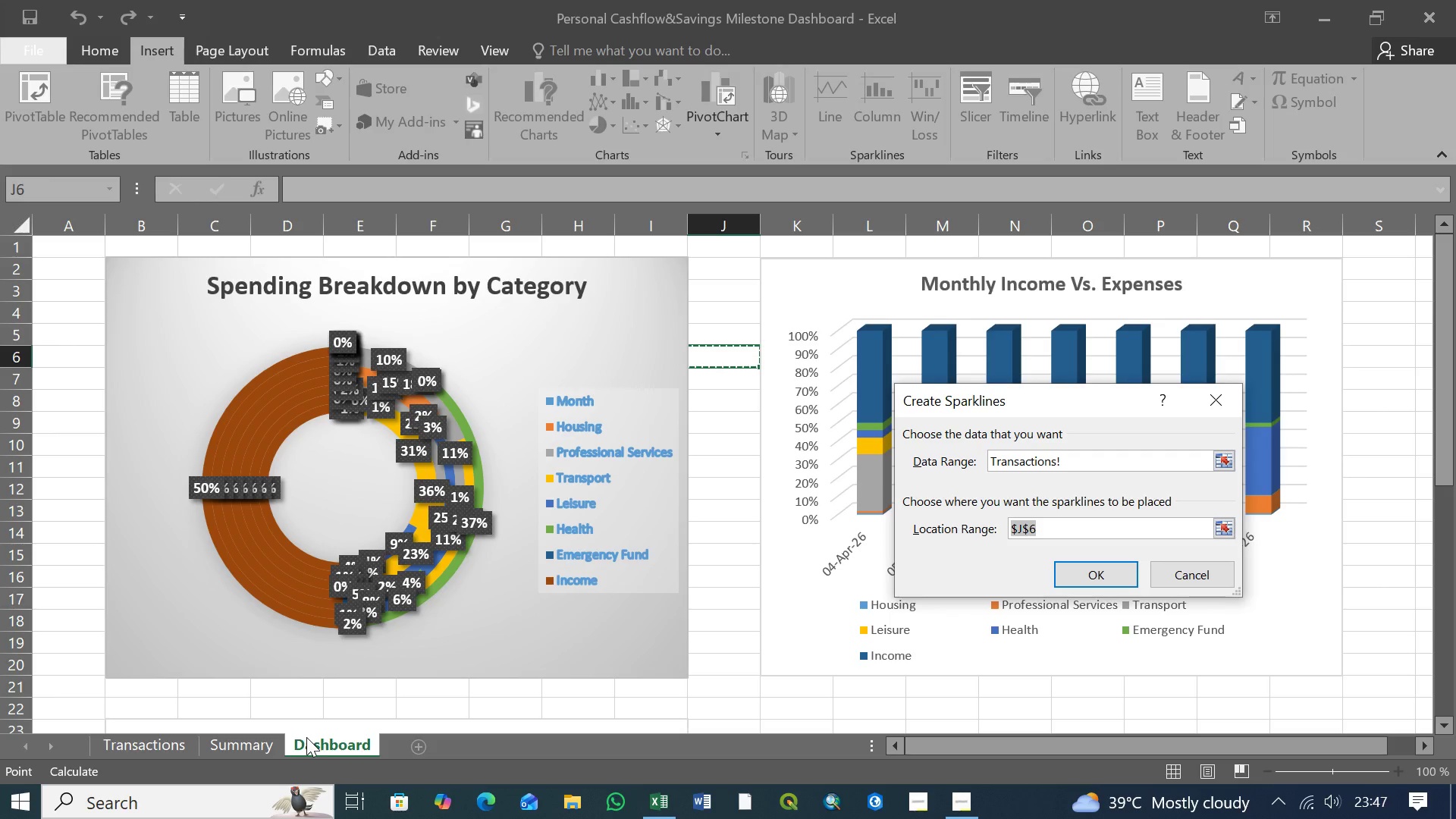 
left_click([250, 751])
 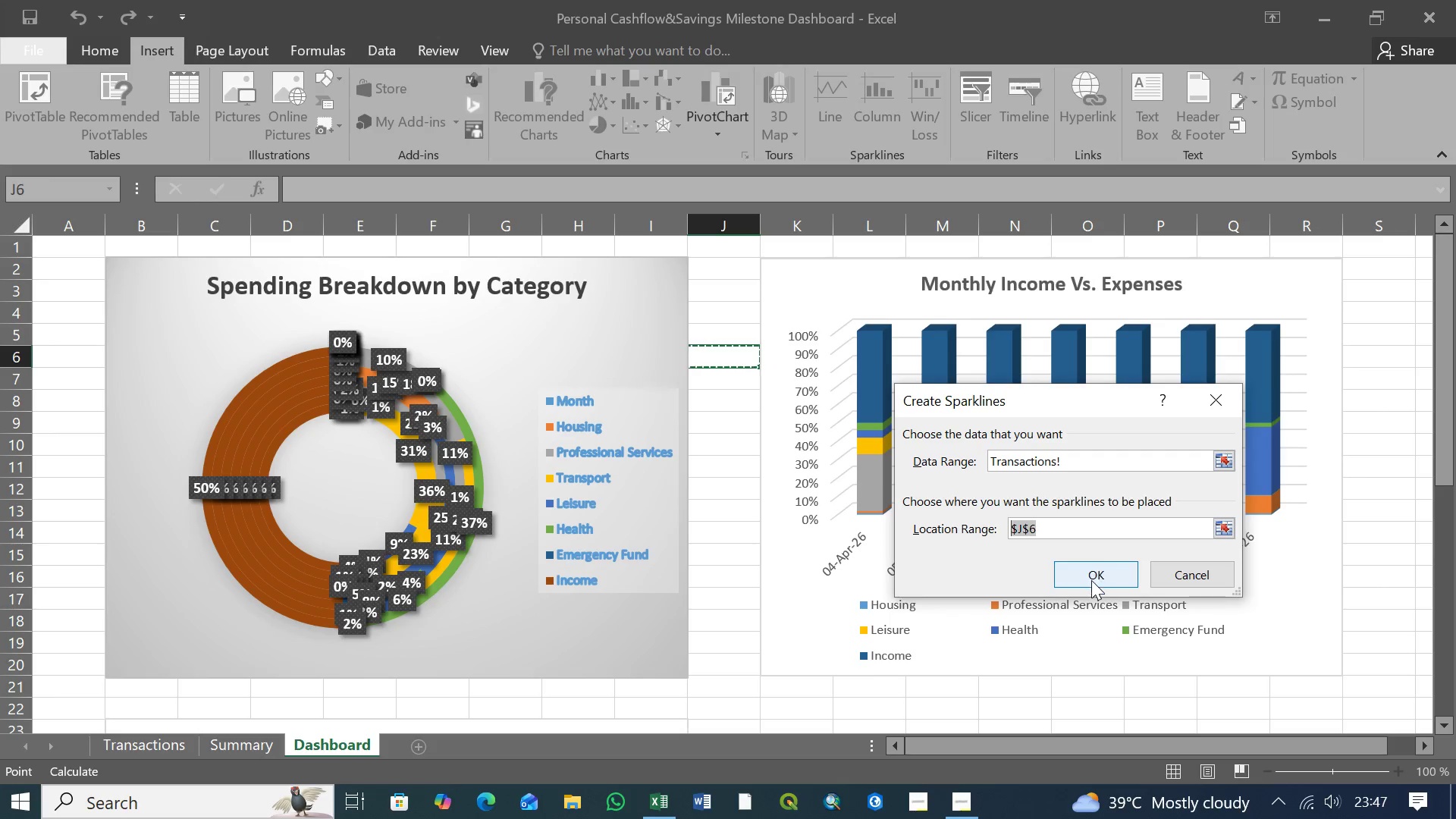 
left_click([1091, 580])
 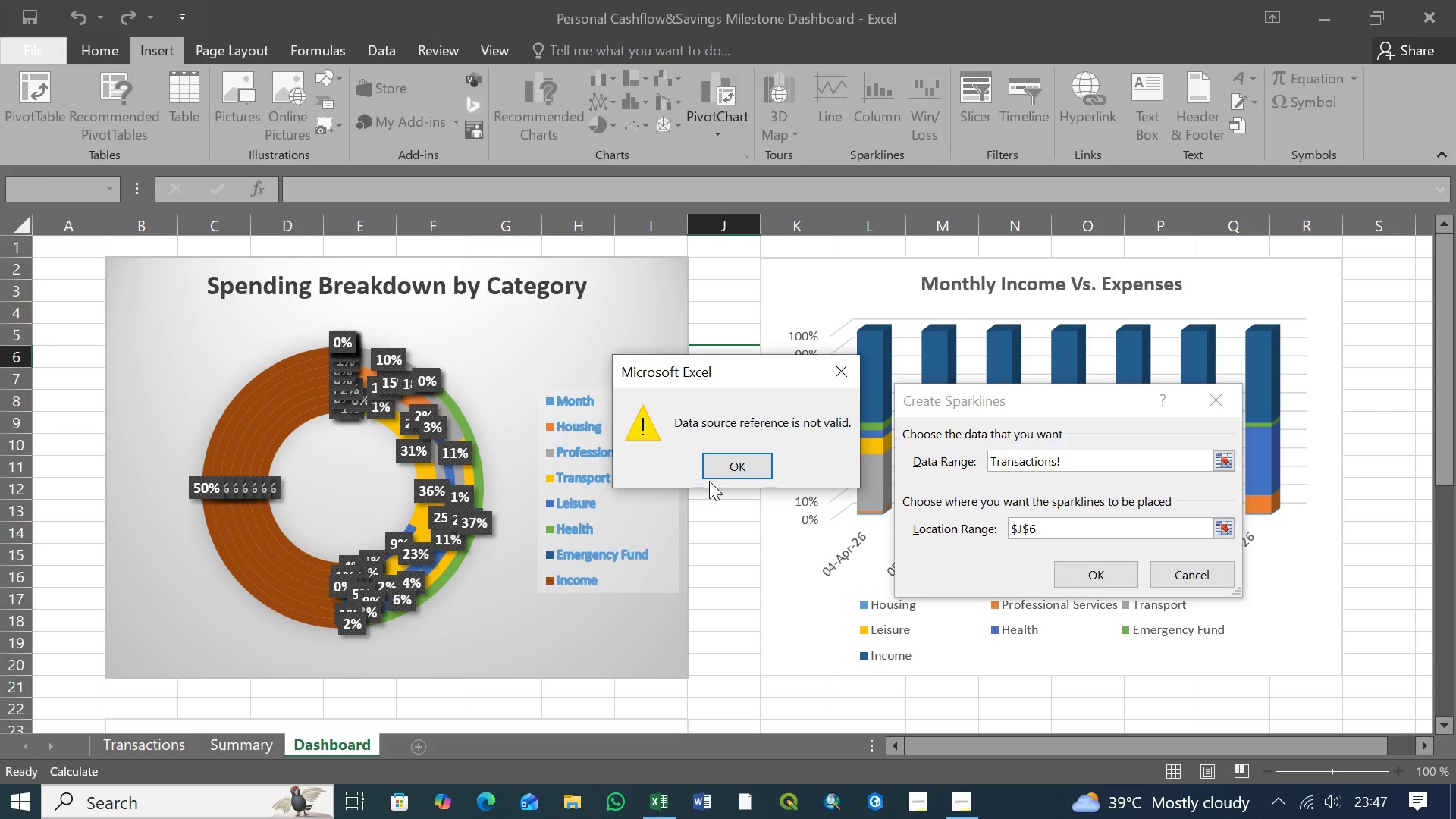 
left_click([721, 464])
 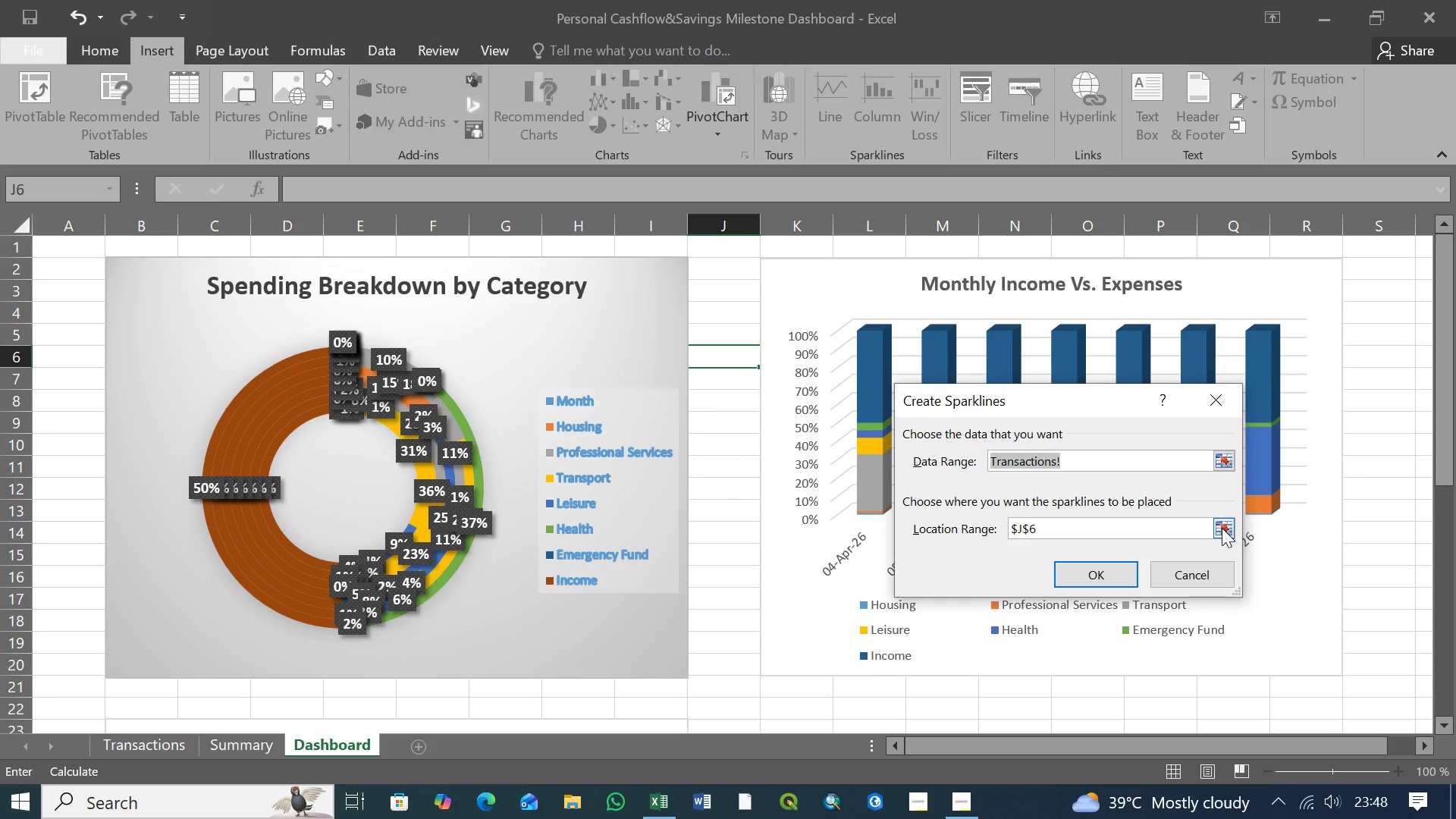 
left_click([1222, 528])
 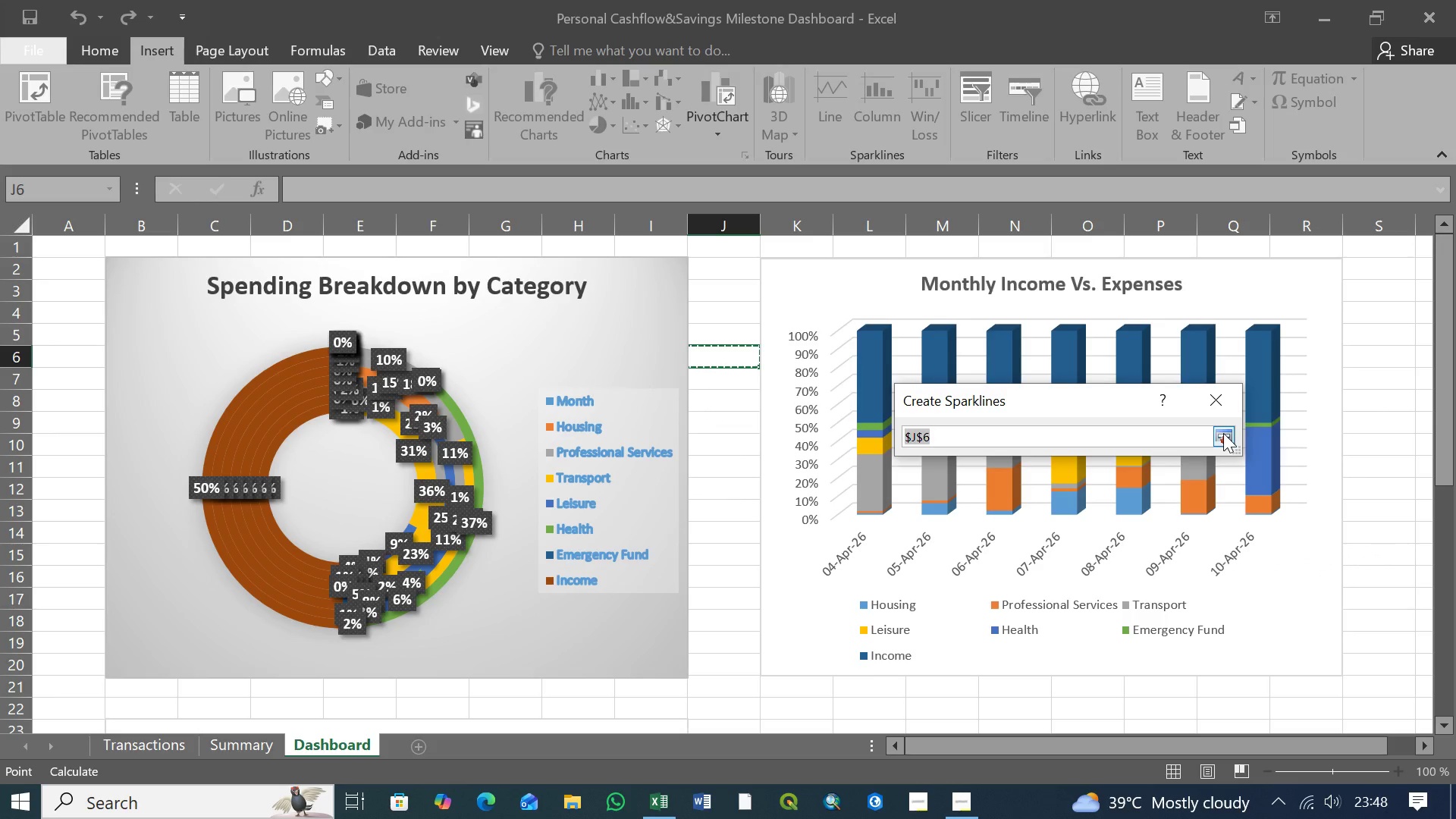 
left_click([1222, 400])
 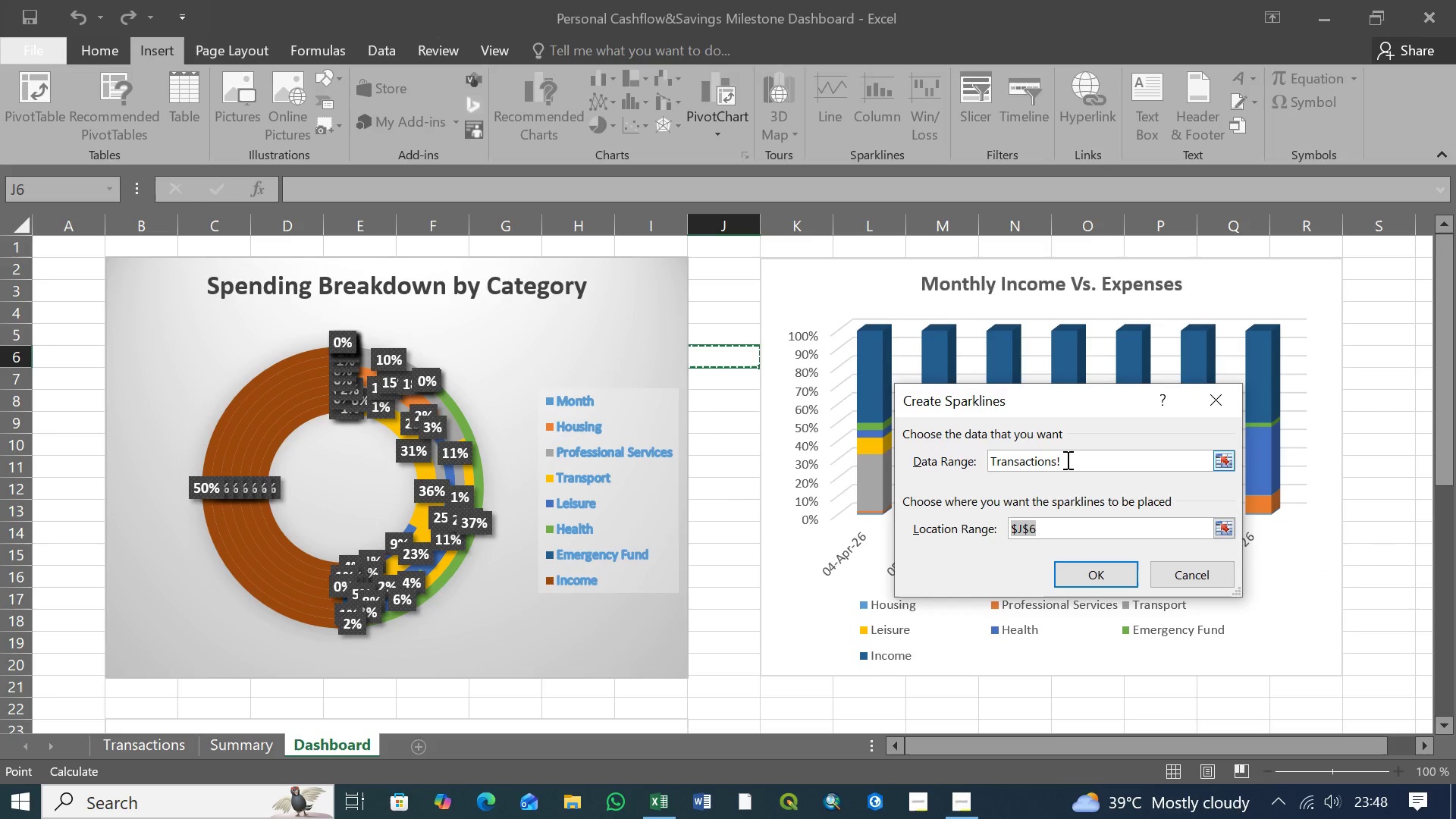 
left_click([1065, 457])
 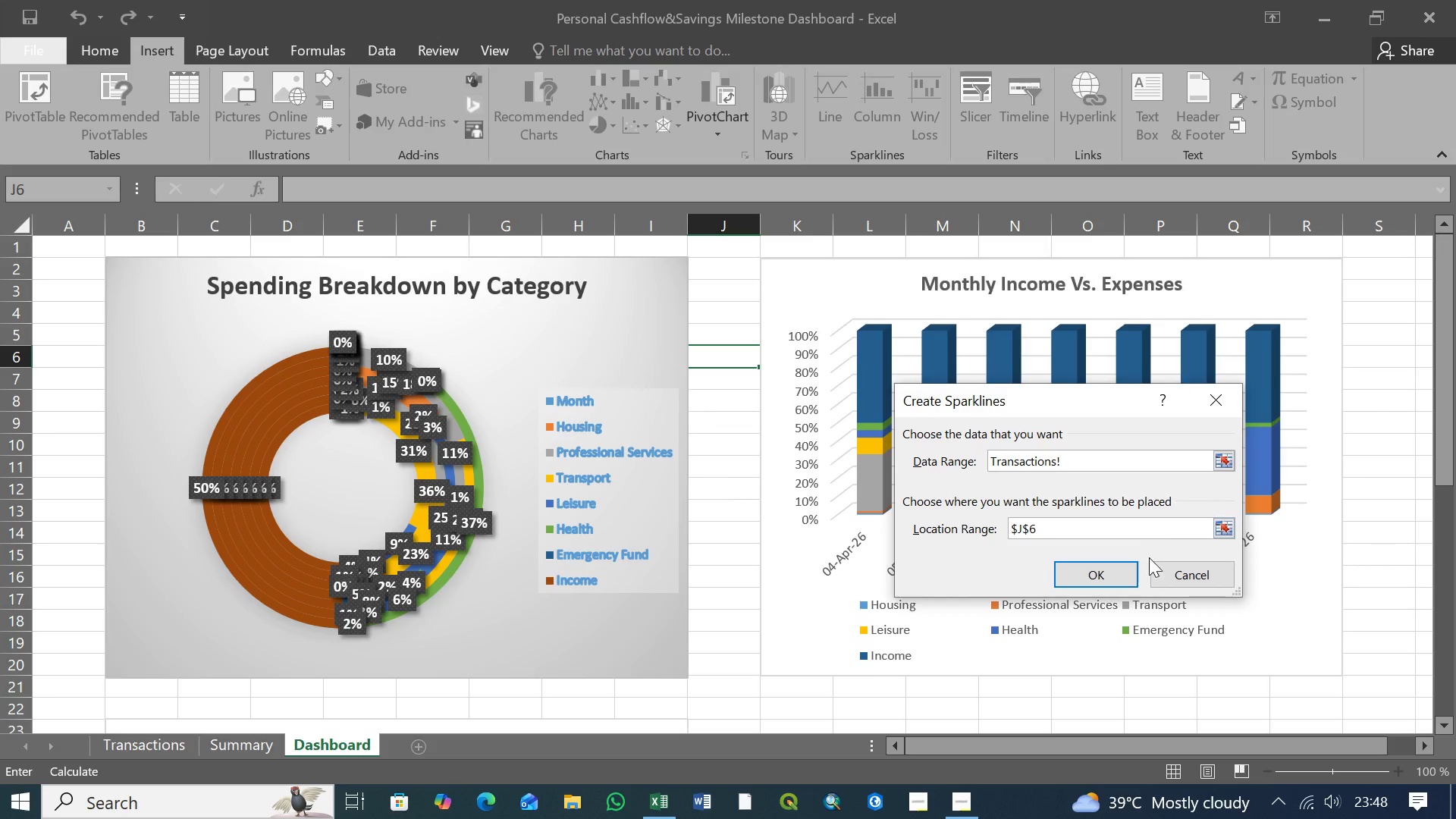 
left_click([1120, 570])
 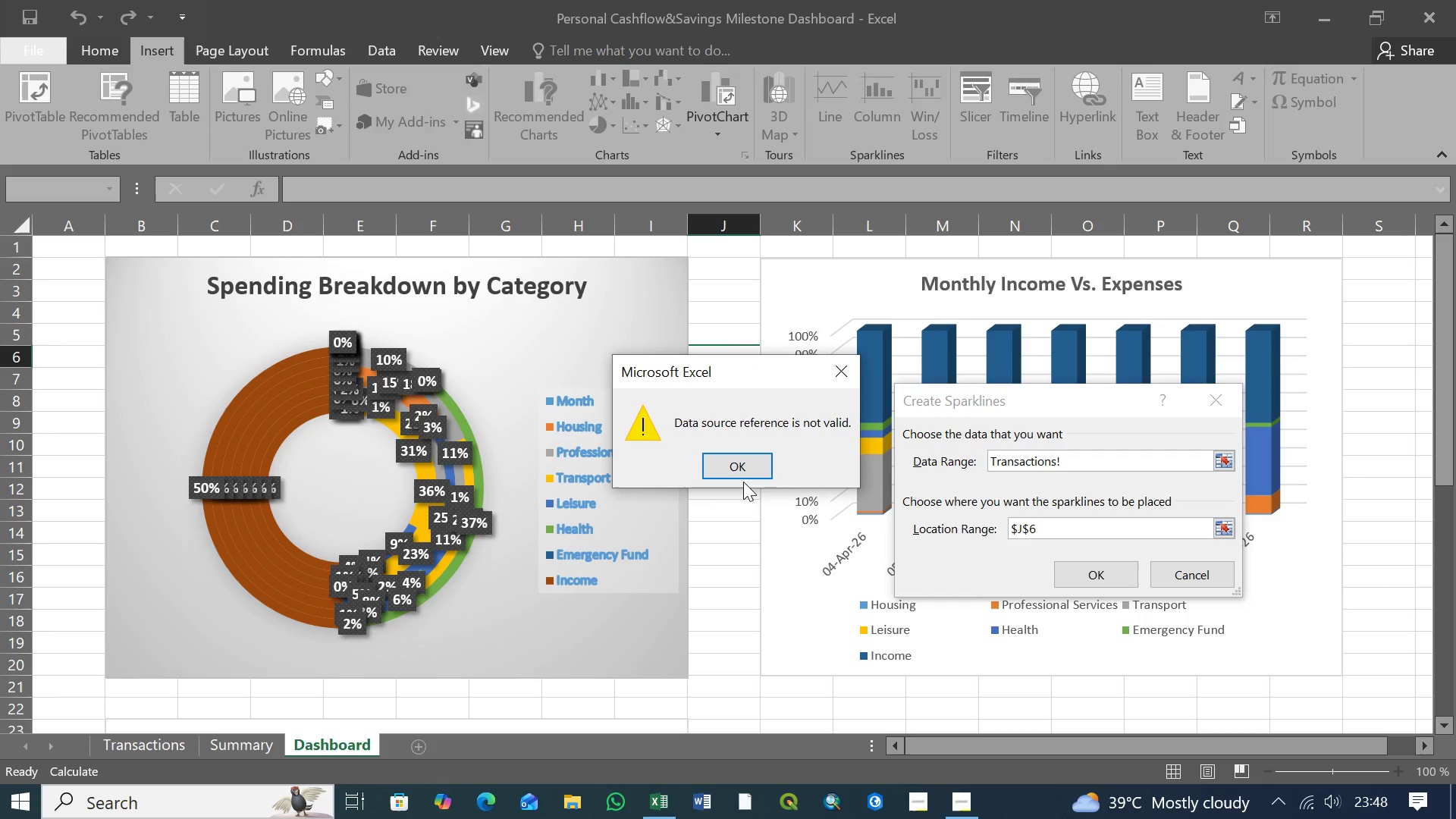 
left_click([744, 458])
 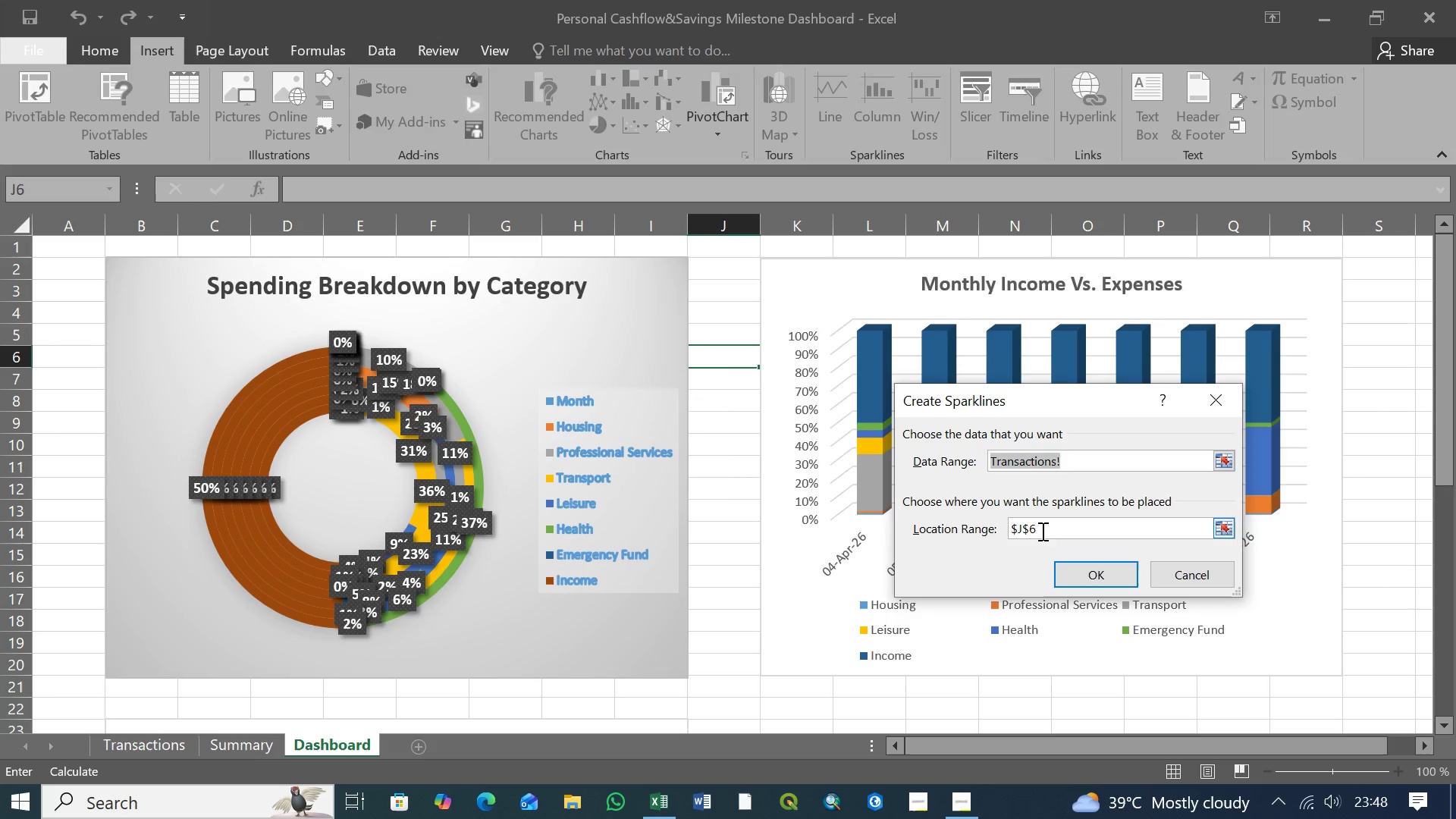 
left_click([1041, 531])
 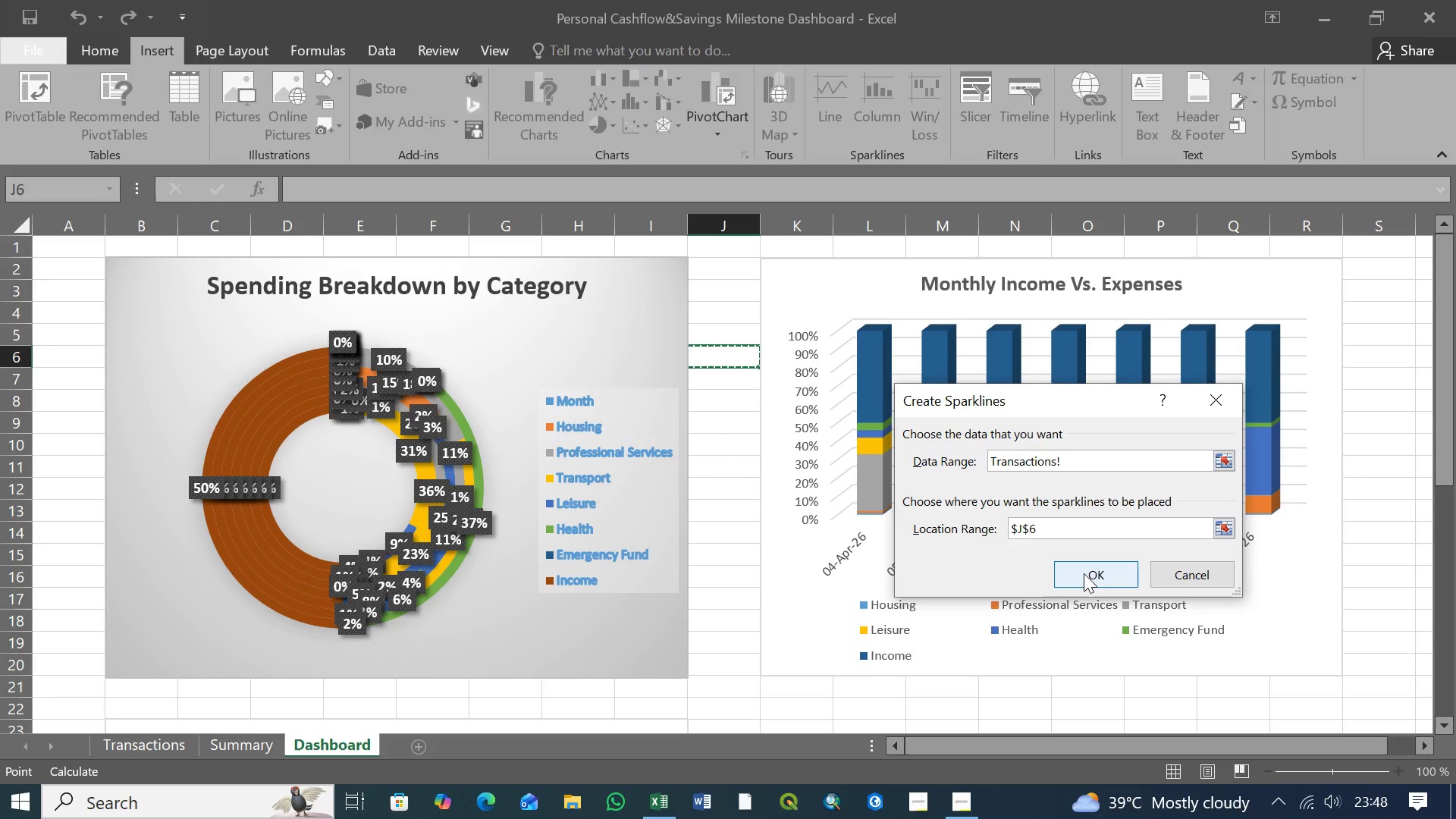 
left_click([1084, 573])
 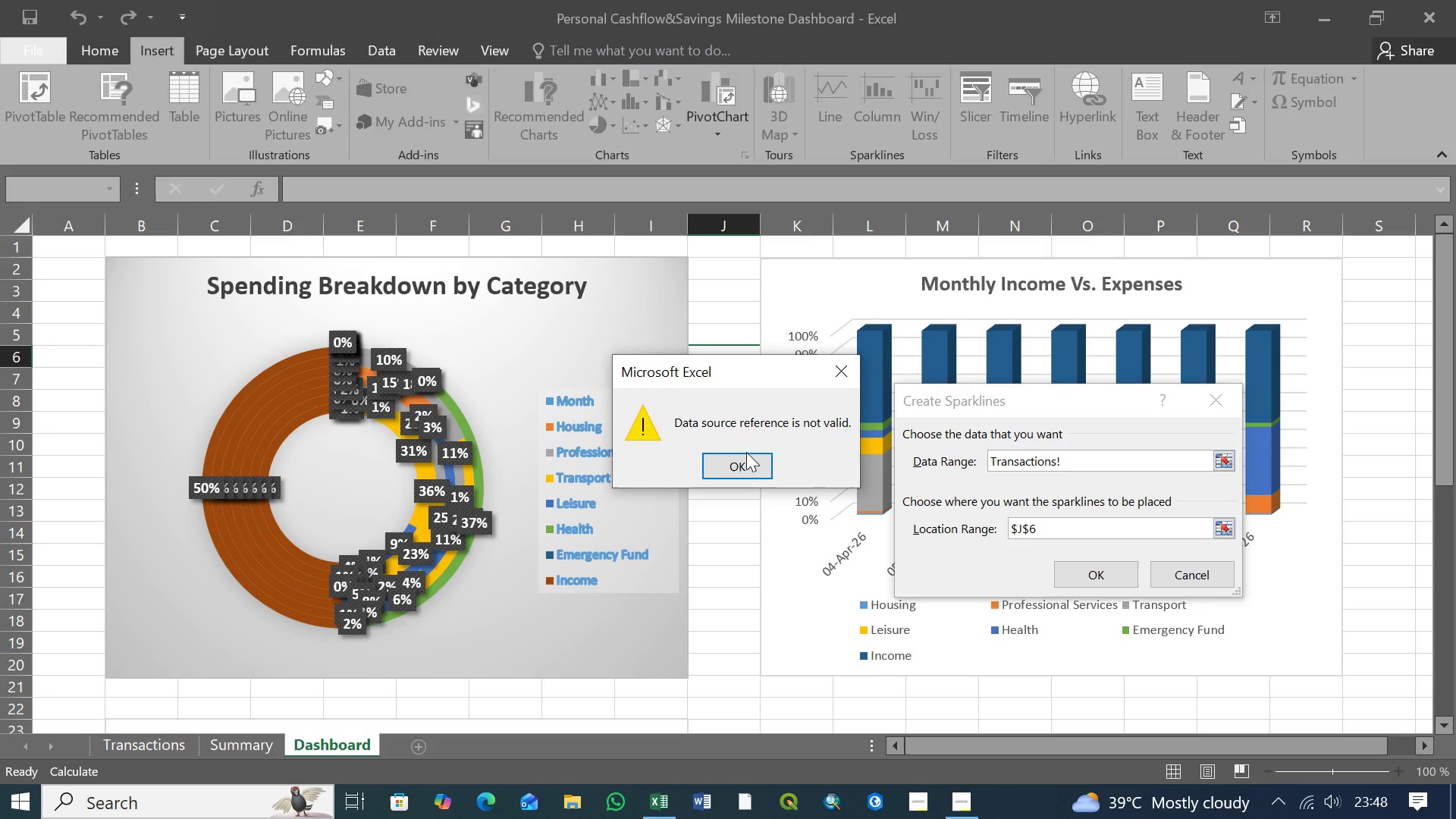 
left_click([739, 462])
 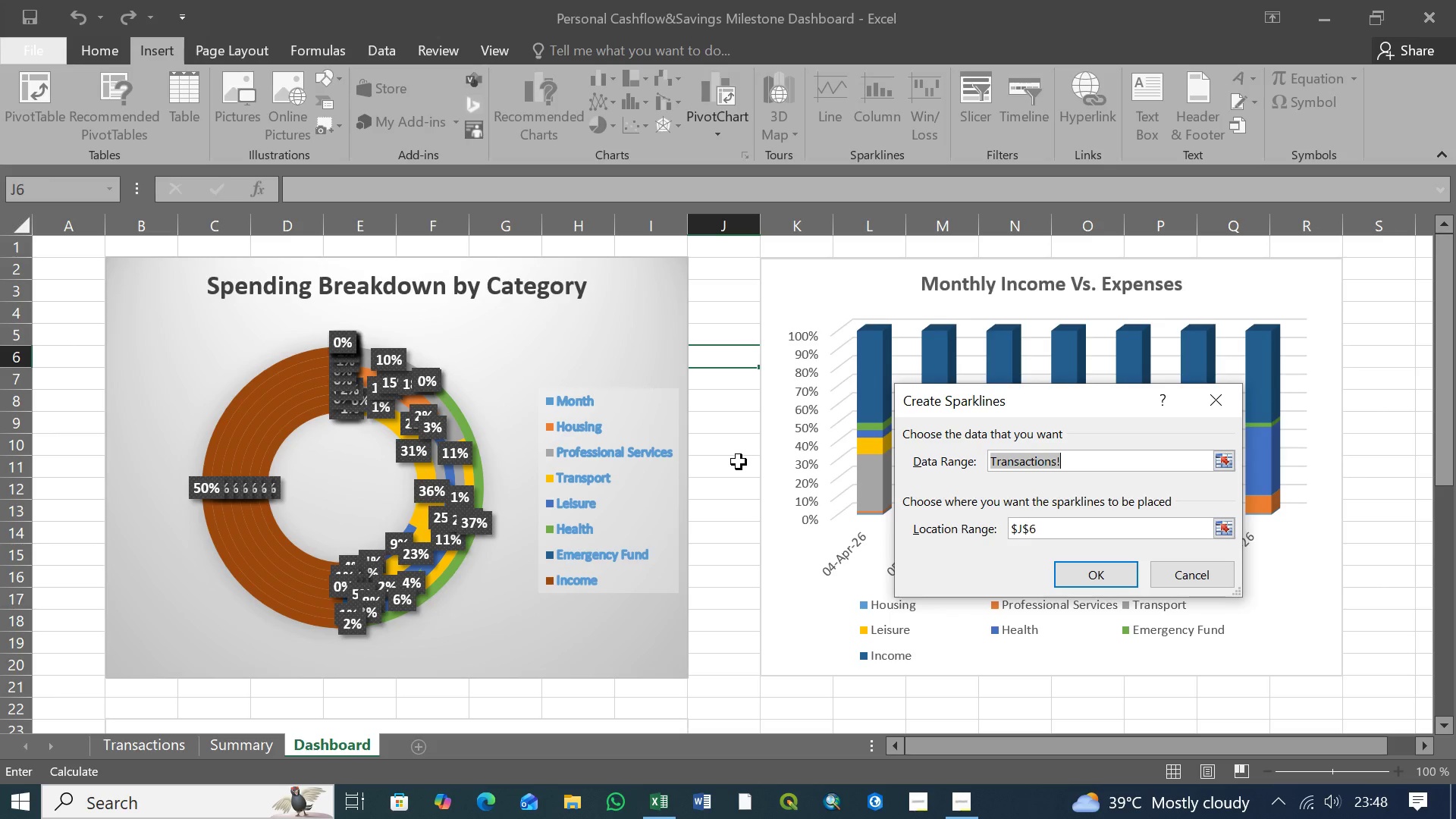 
wait(51.53)
 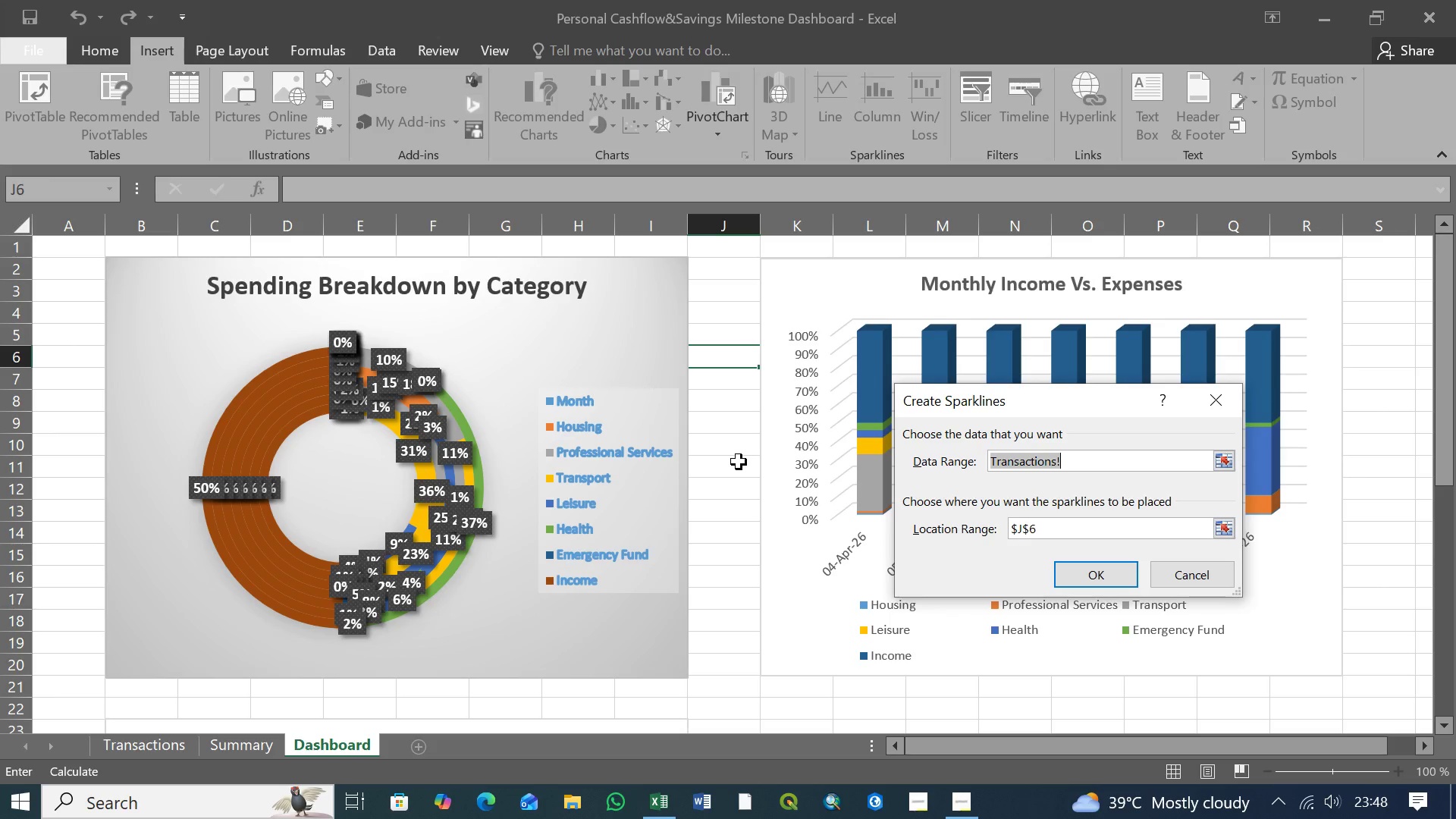 
left_click([1071, 466])
 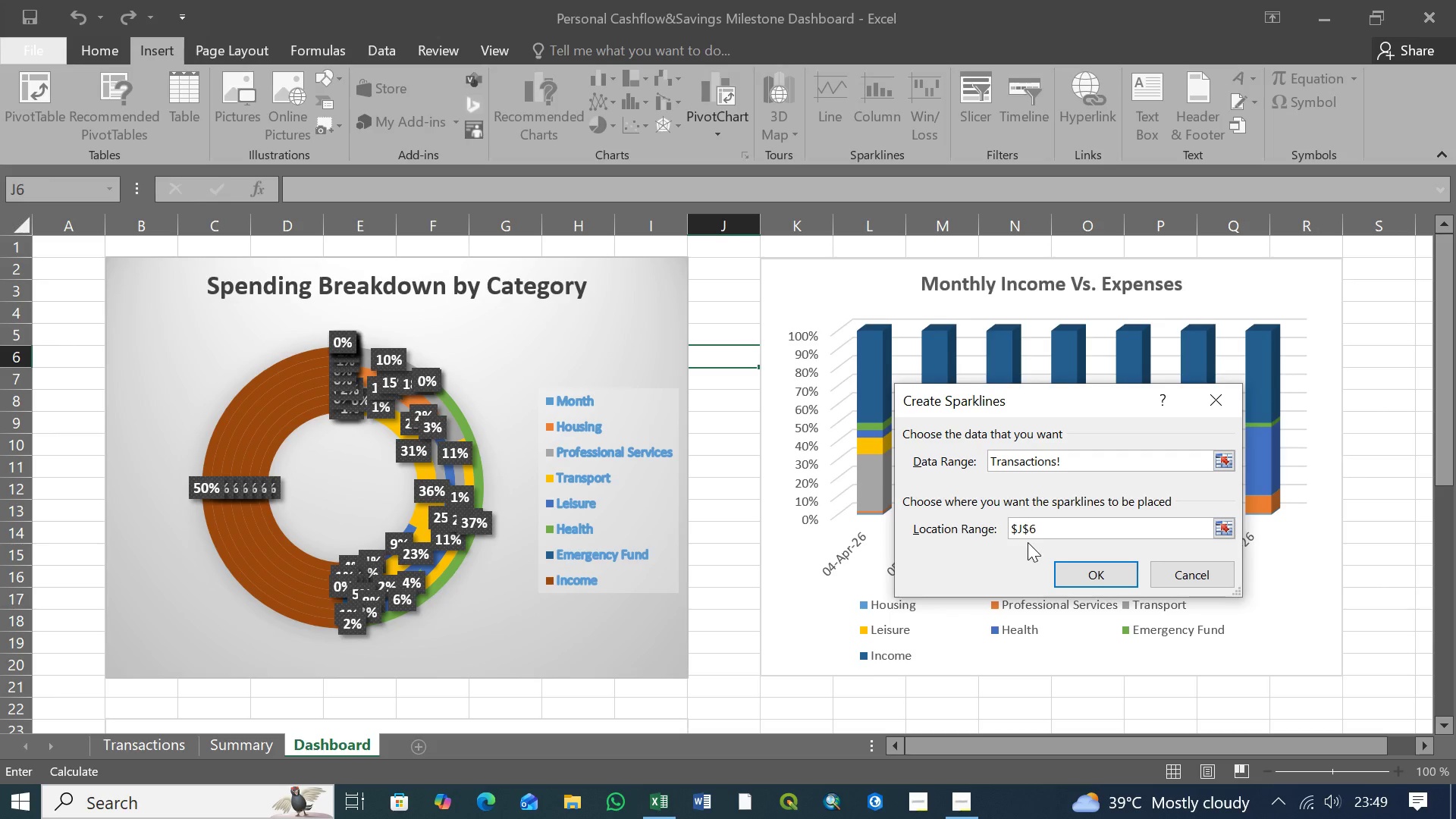 
wait(5.3)
 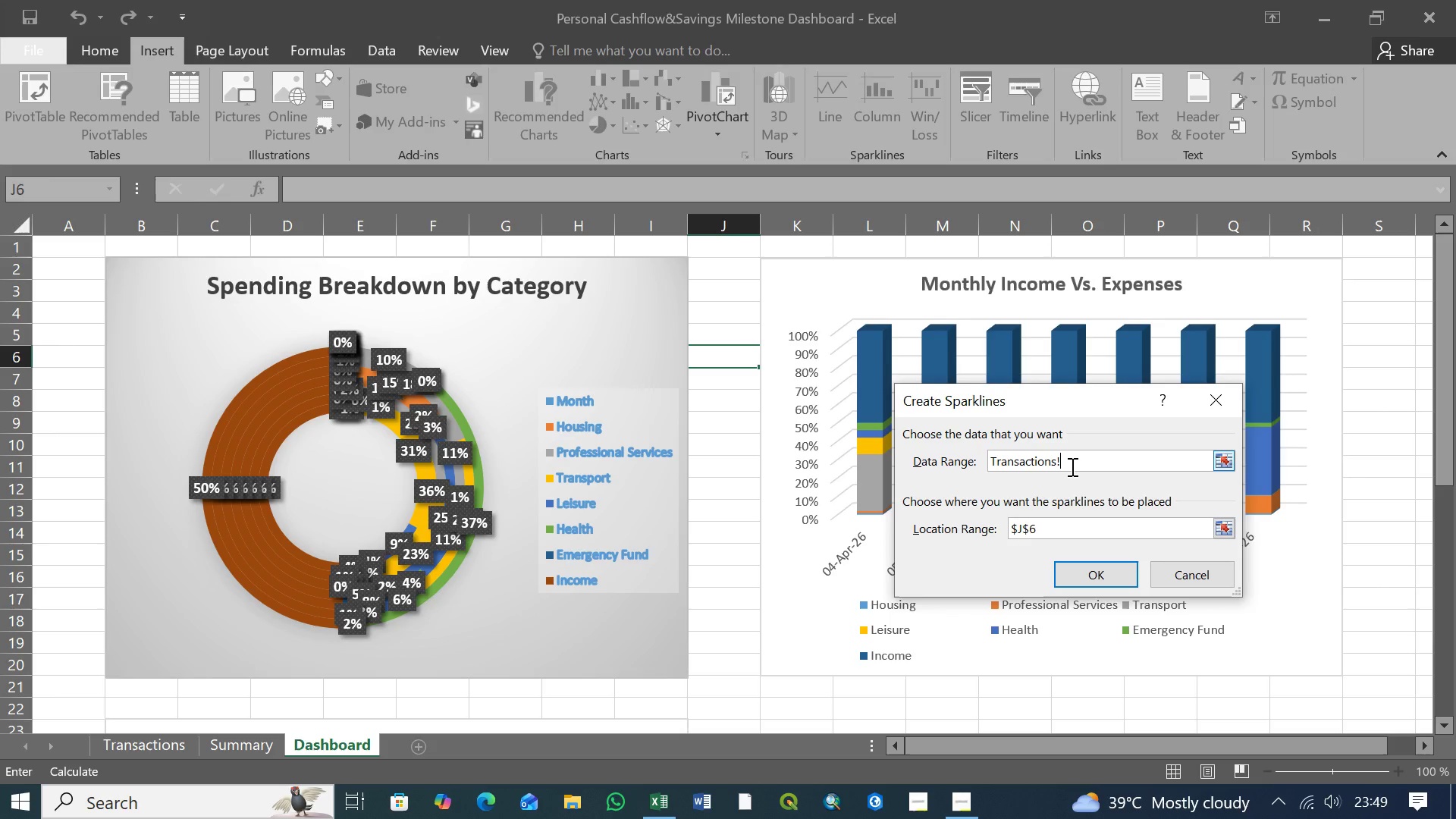 
left_click([1040, 530])
 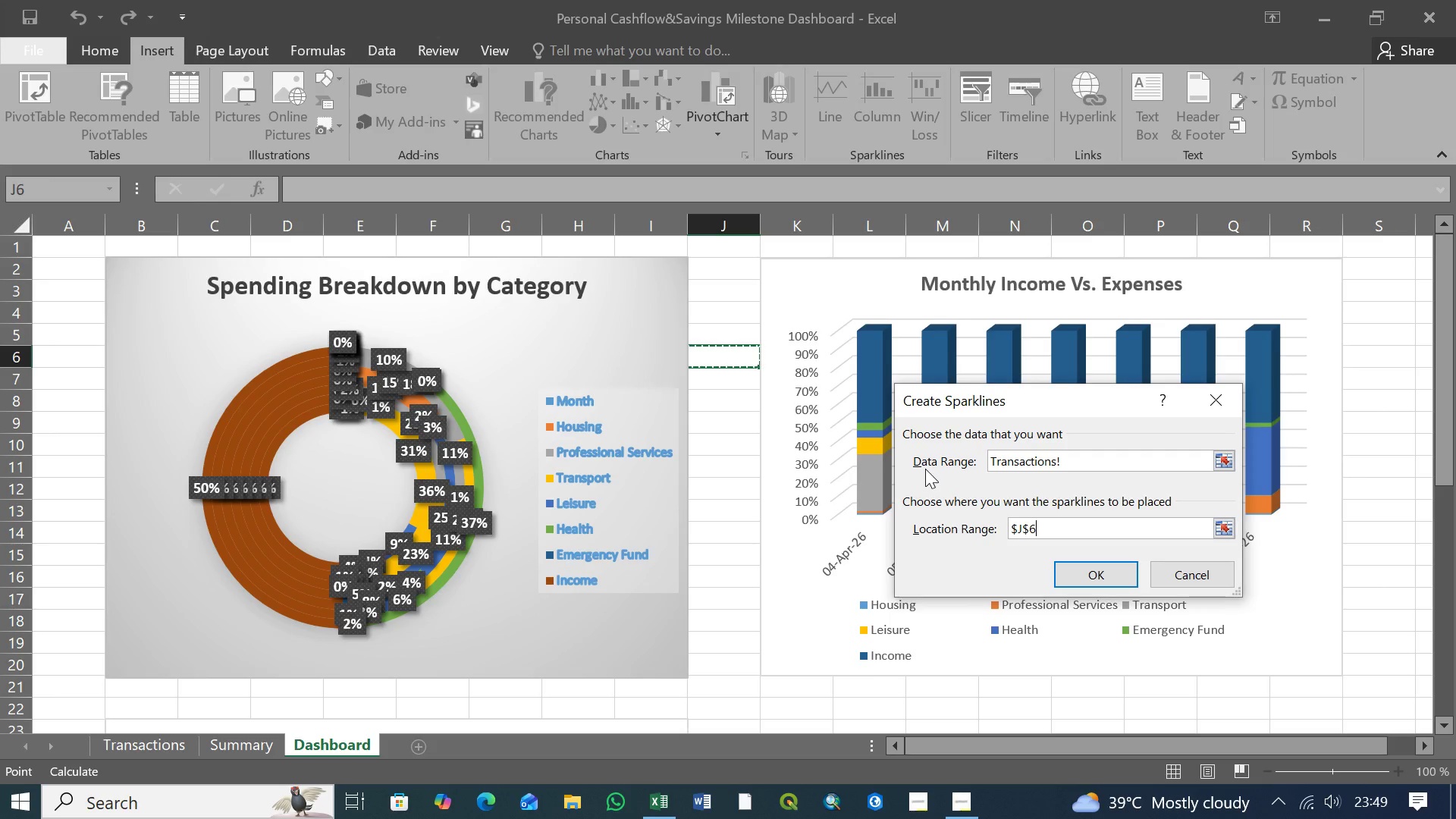 
wait(12.55)
 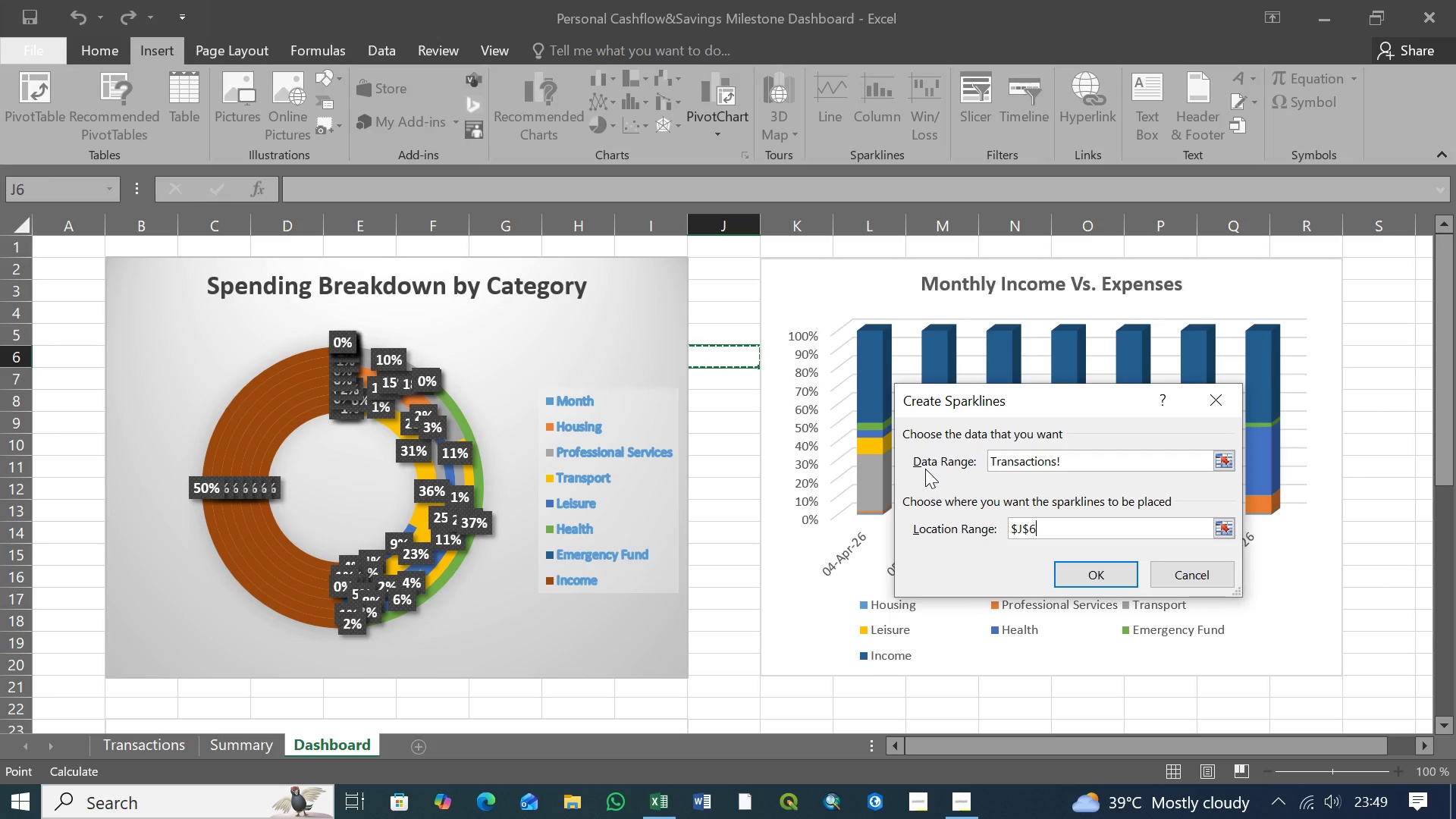 
left_click([232, 742])
 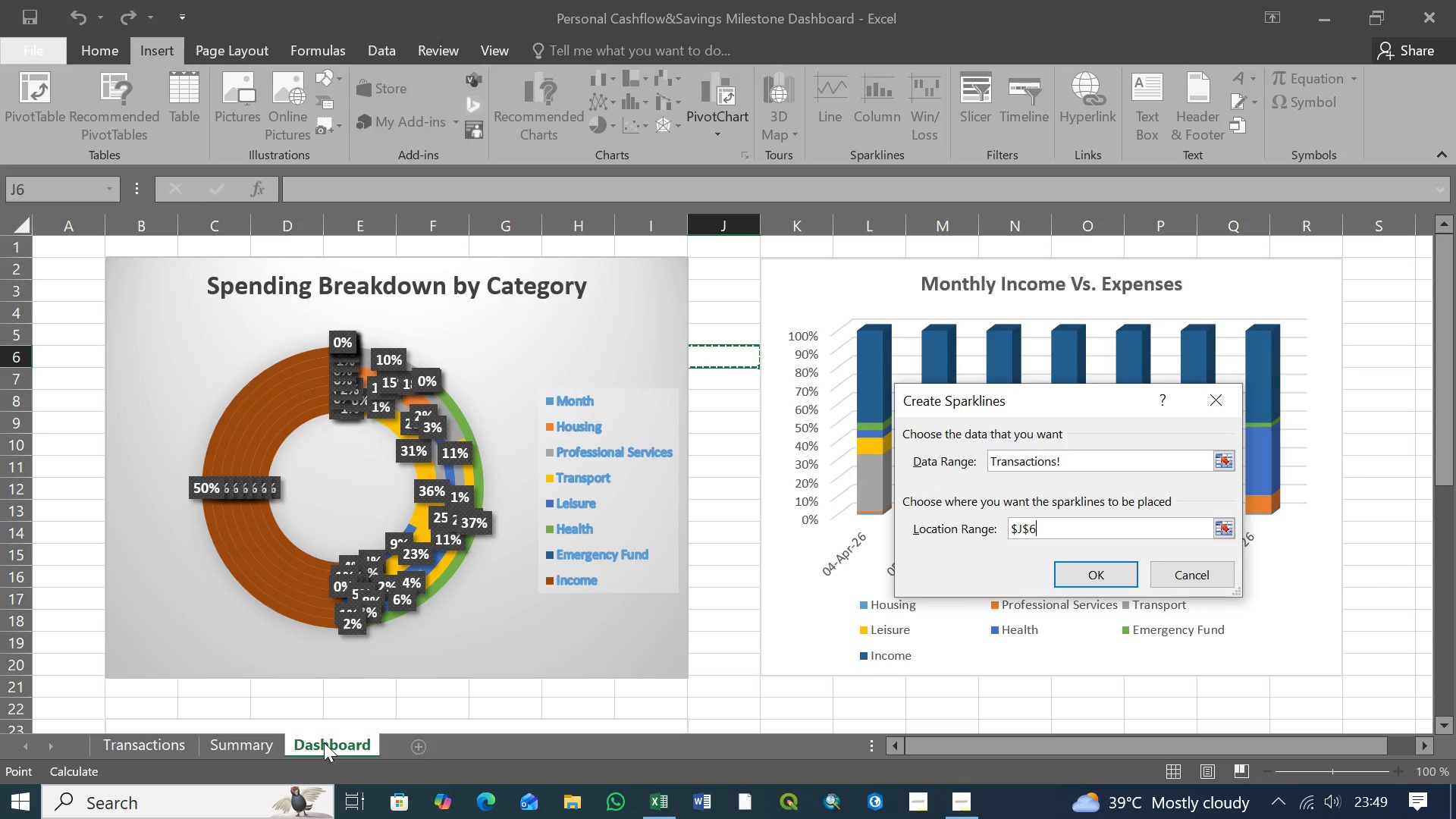 
left_click([335, 744])
 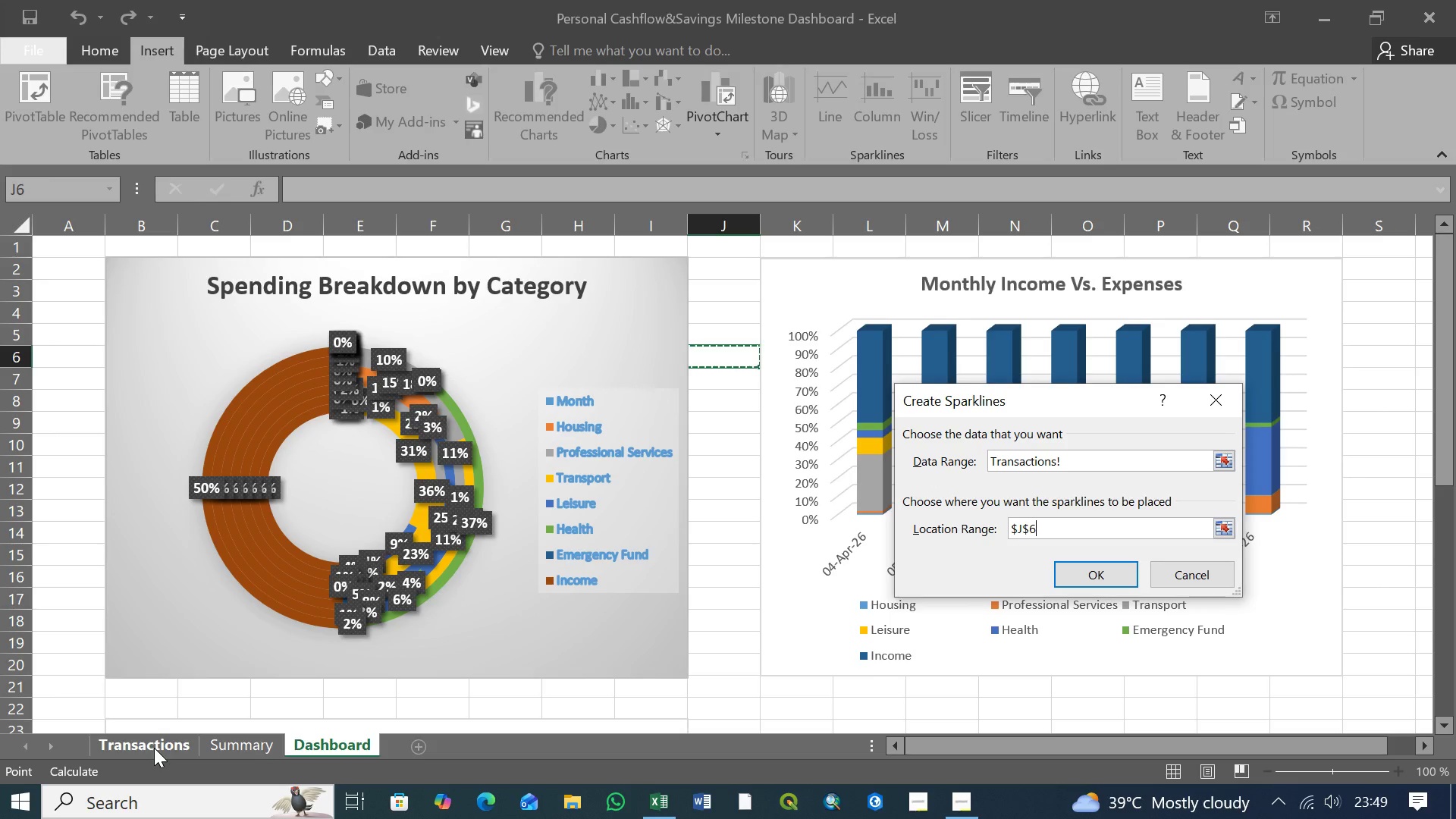 
left_click([154, 748])
 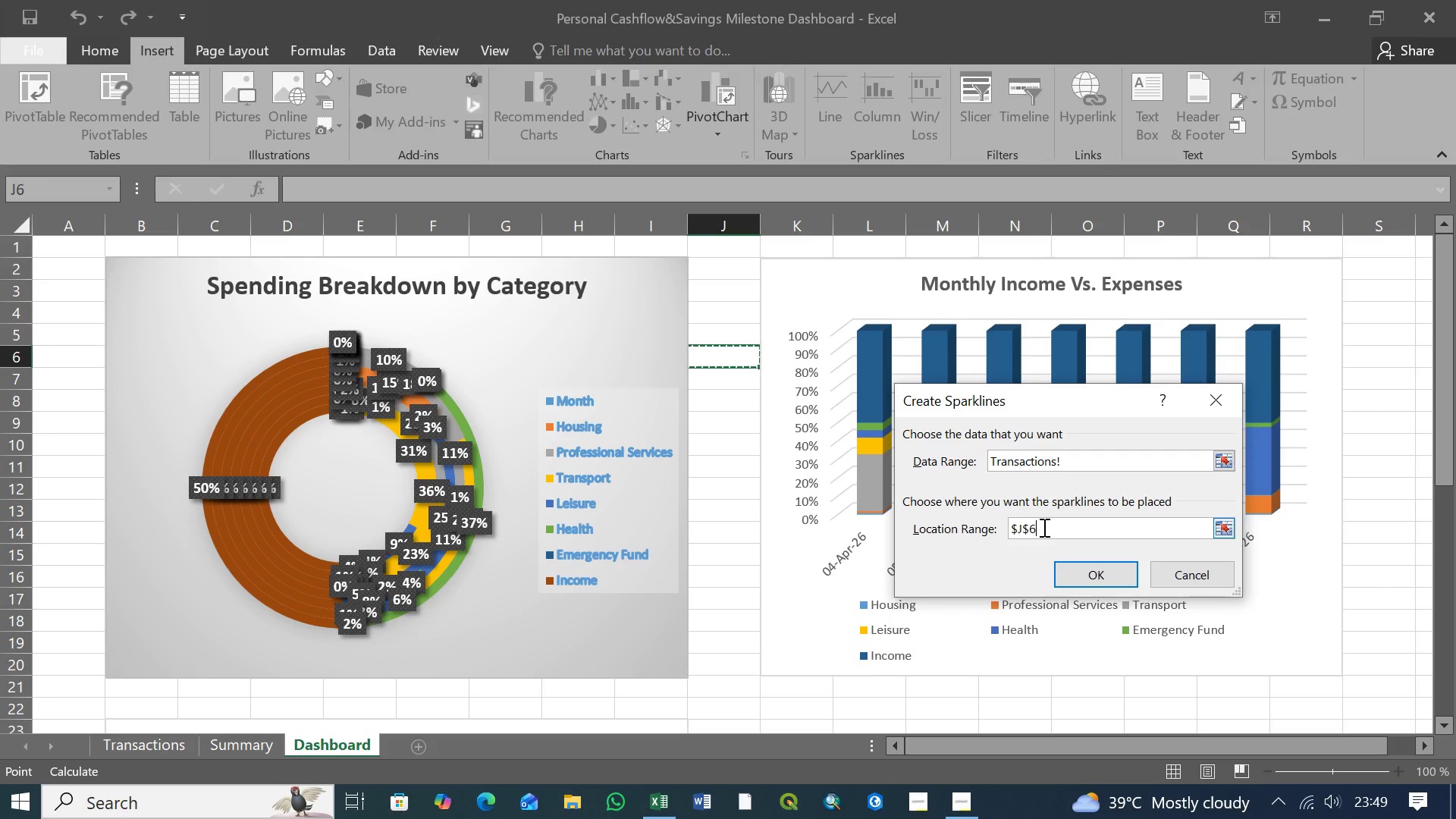 
wait(10.55)
 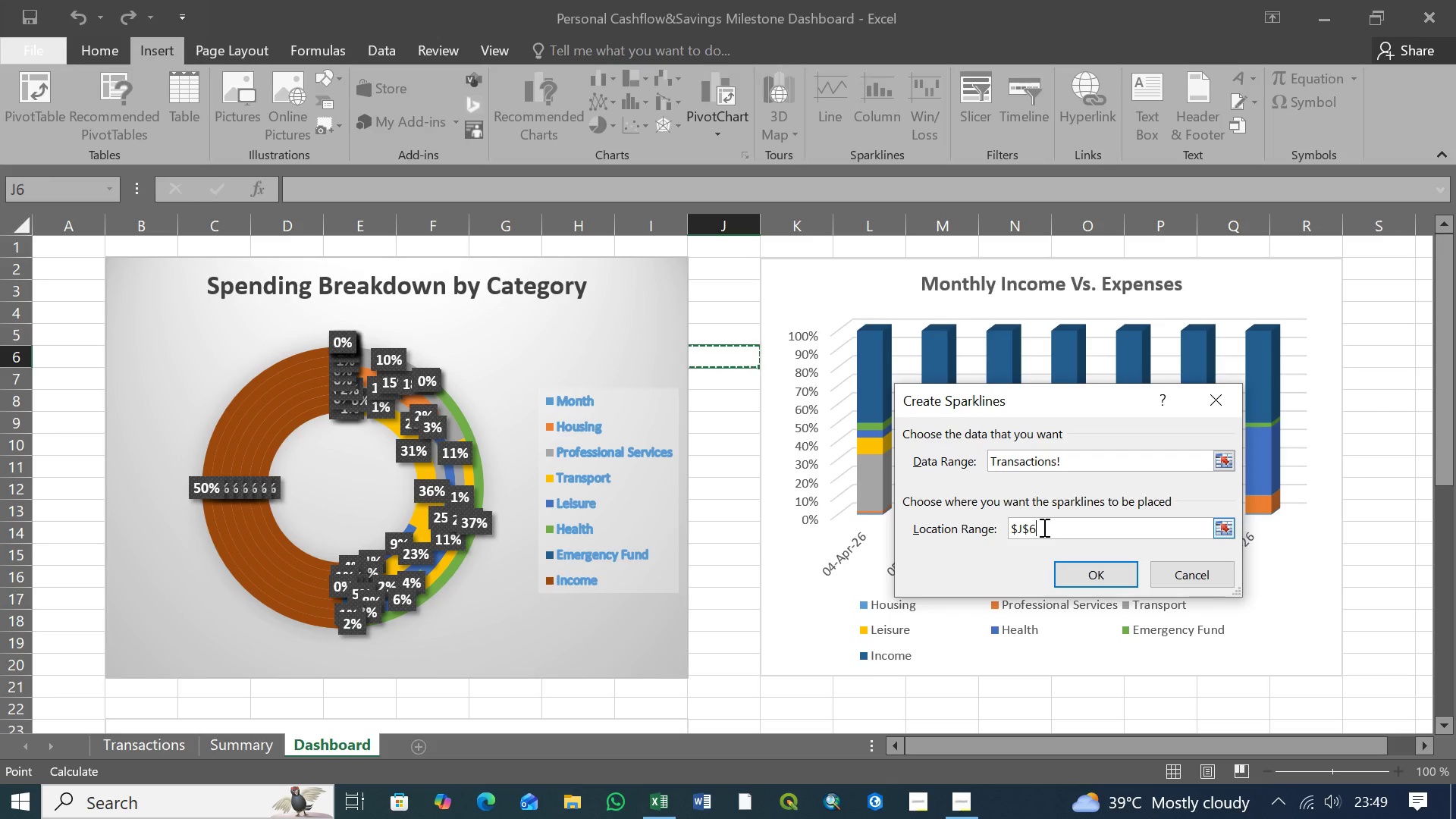 
left_click([1090, 566])
 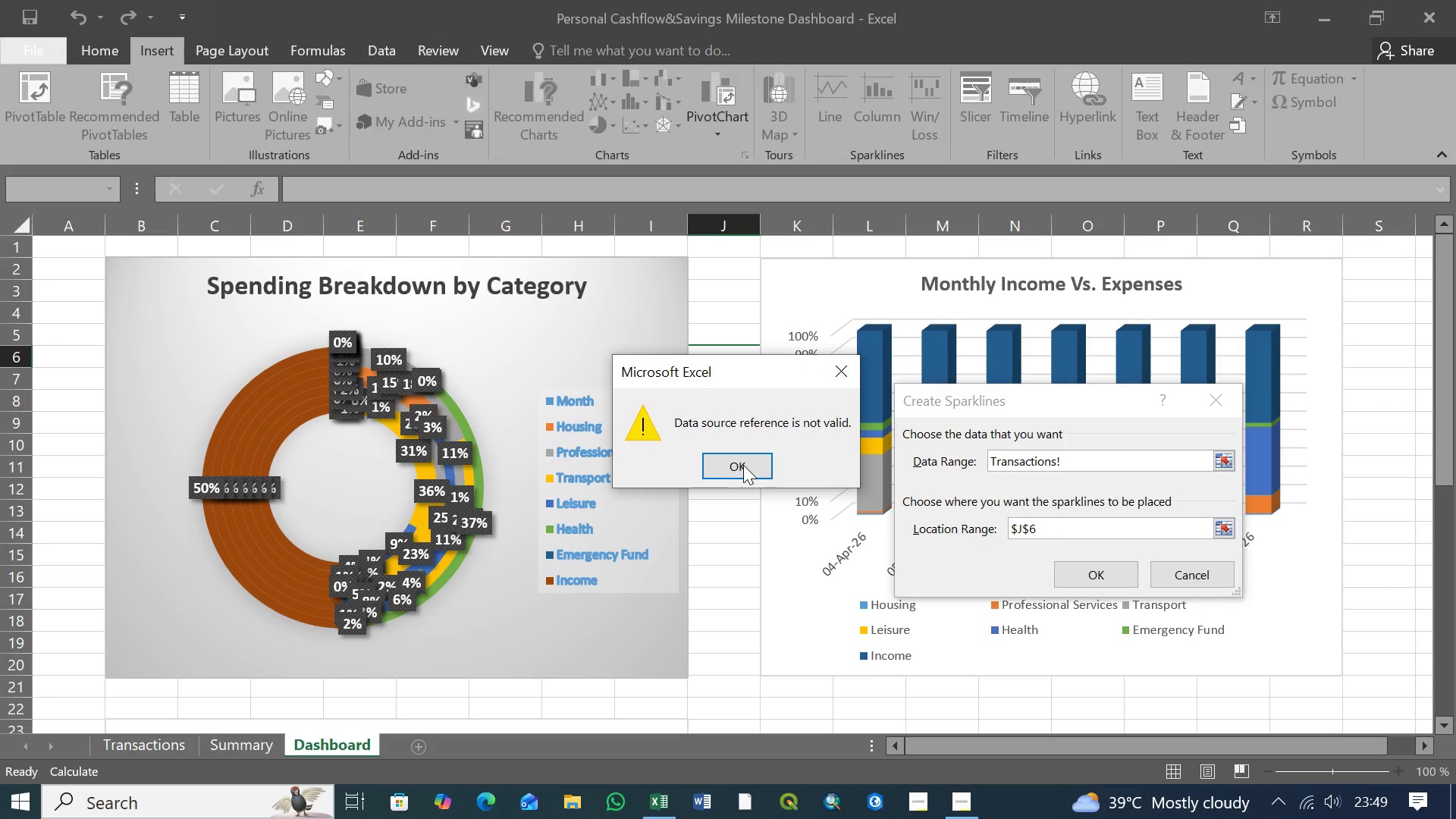 
left_click([746, 459])
 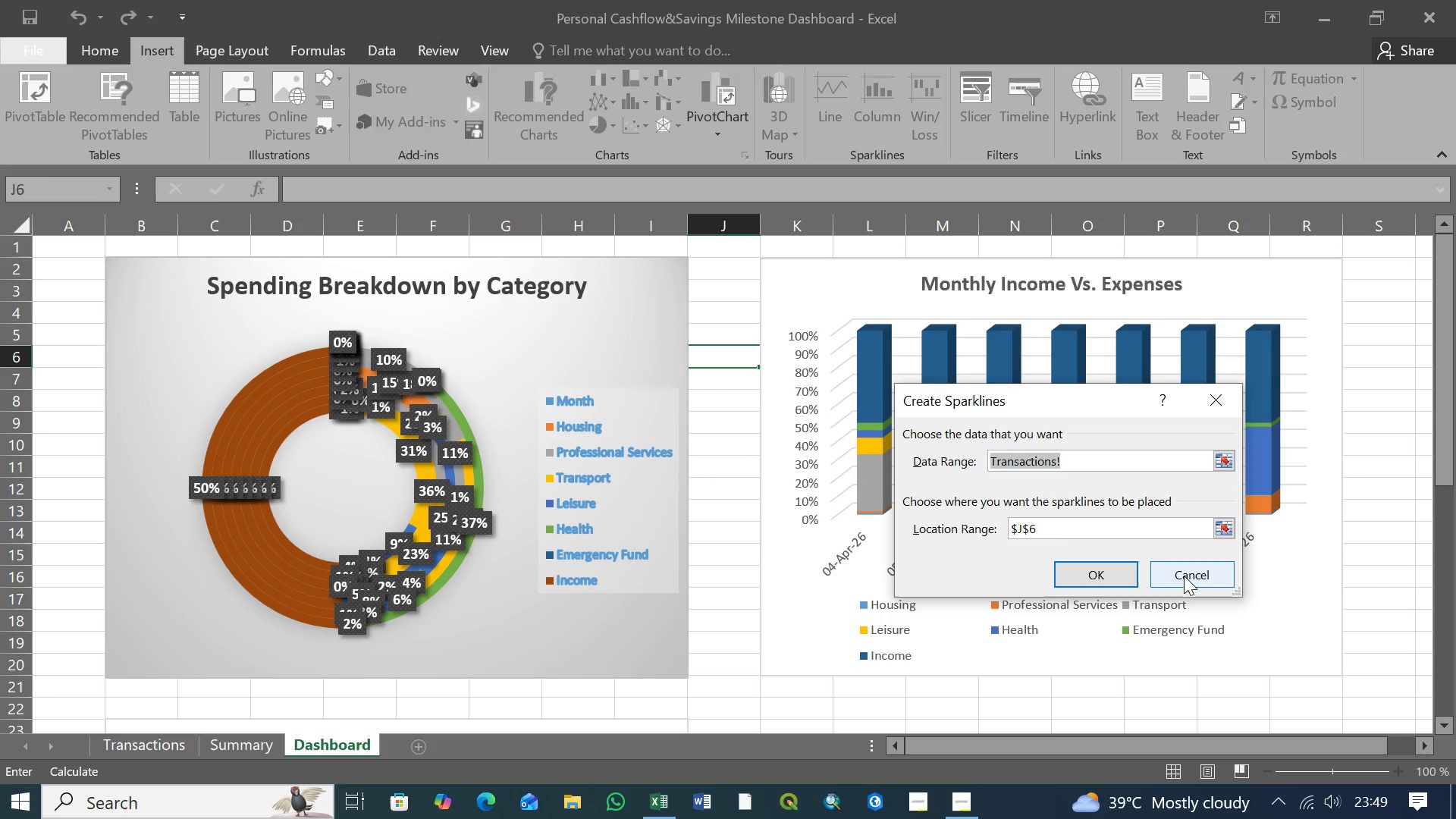 
left_click([1184, 576])
 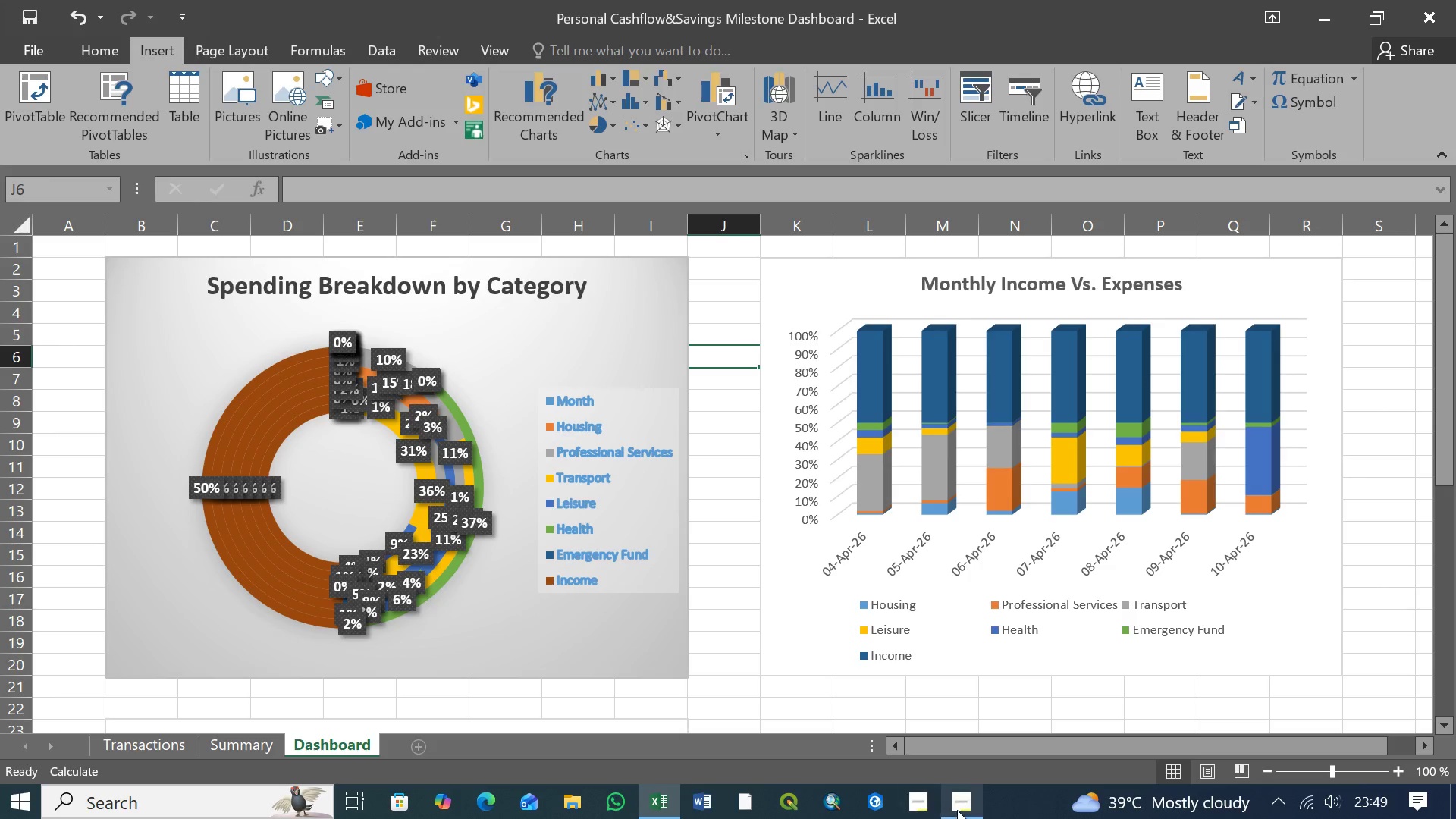 
left_click([962, 810])